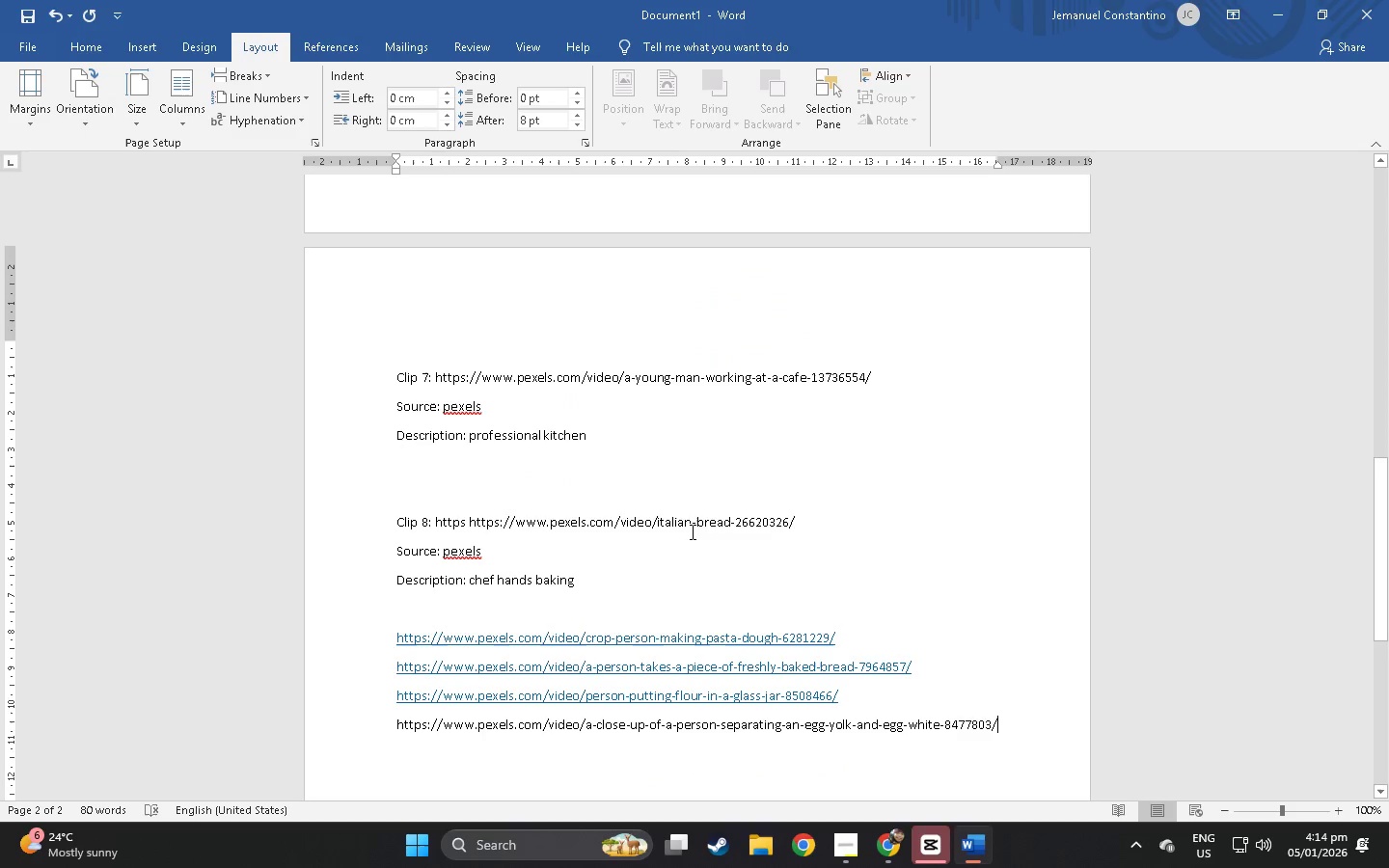 
key(Control+ControlLeft)
 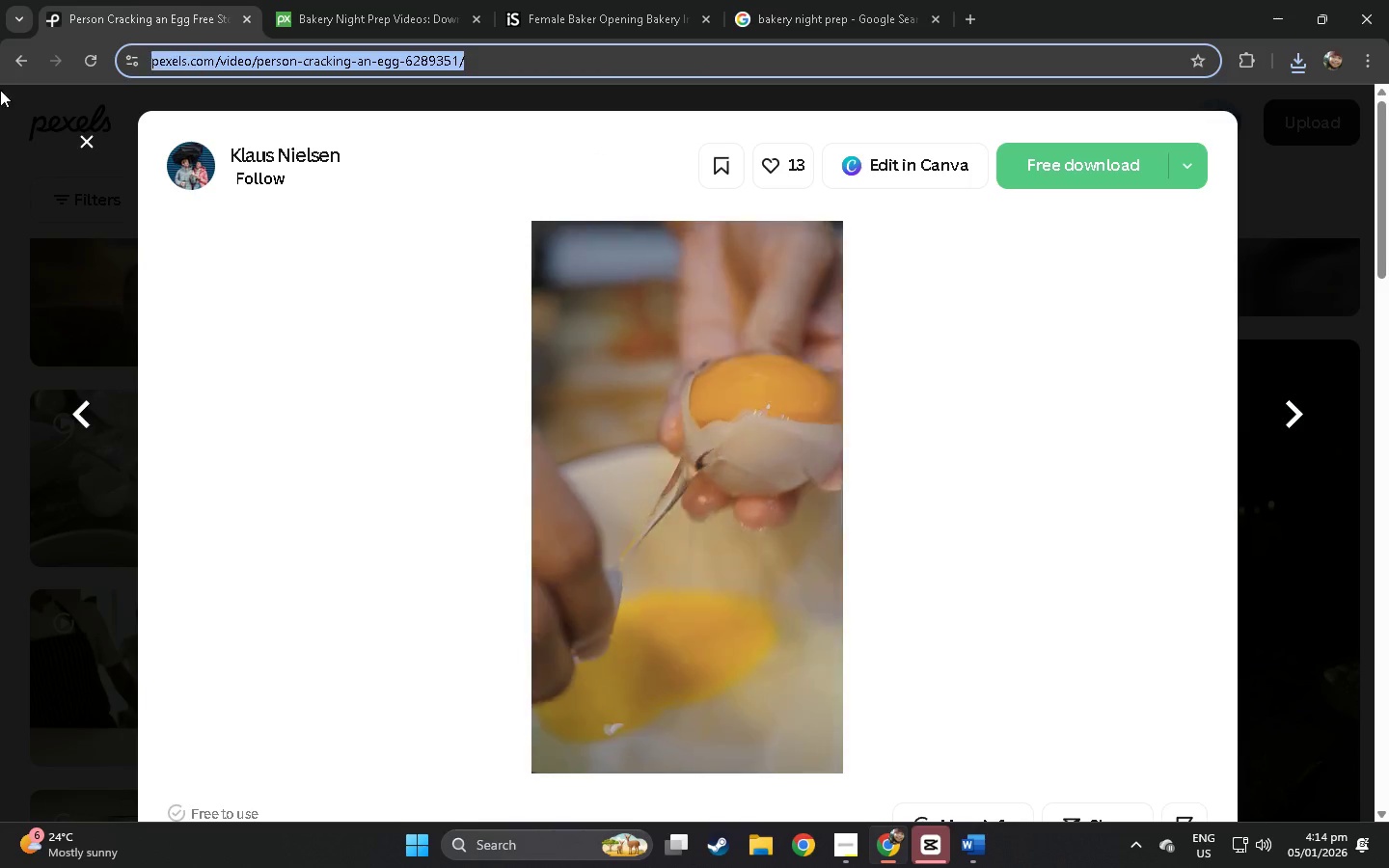 
key(Control+C)
 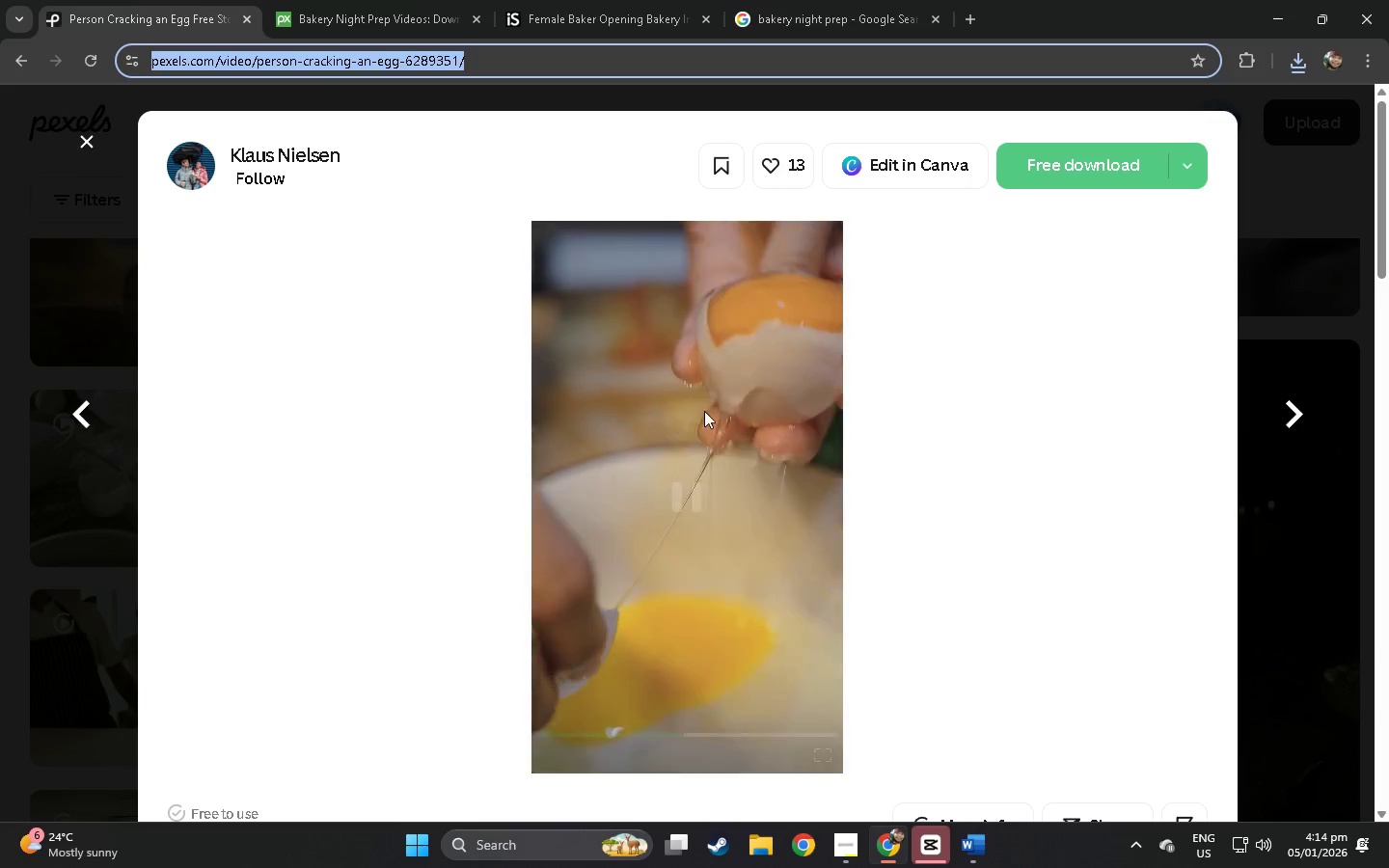 
key(Alt+AltLeft)
 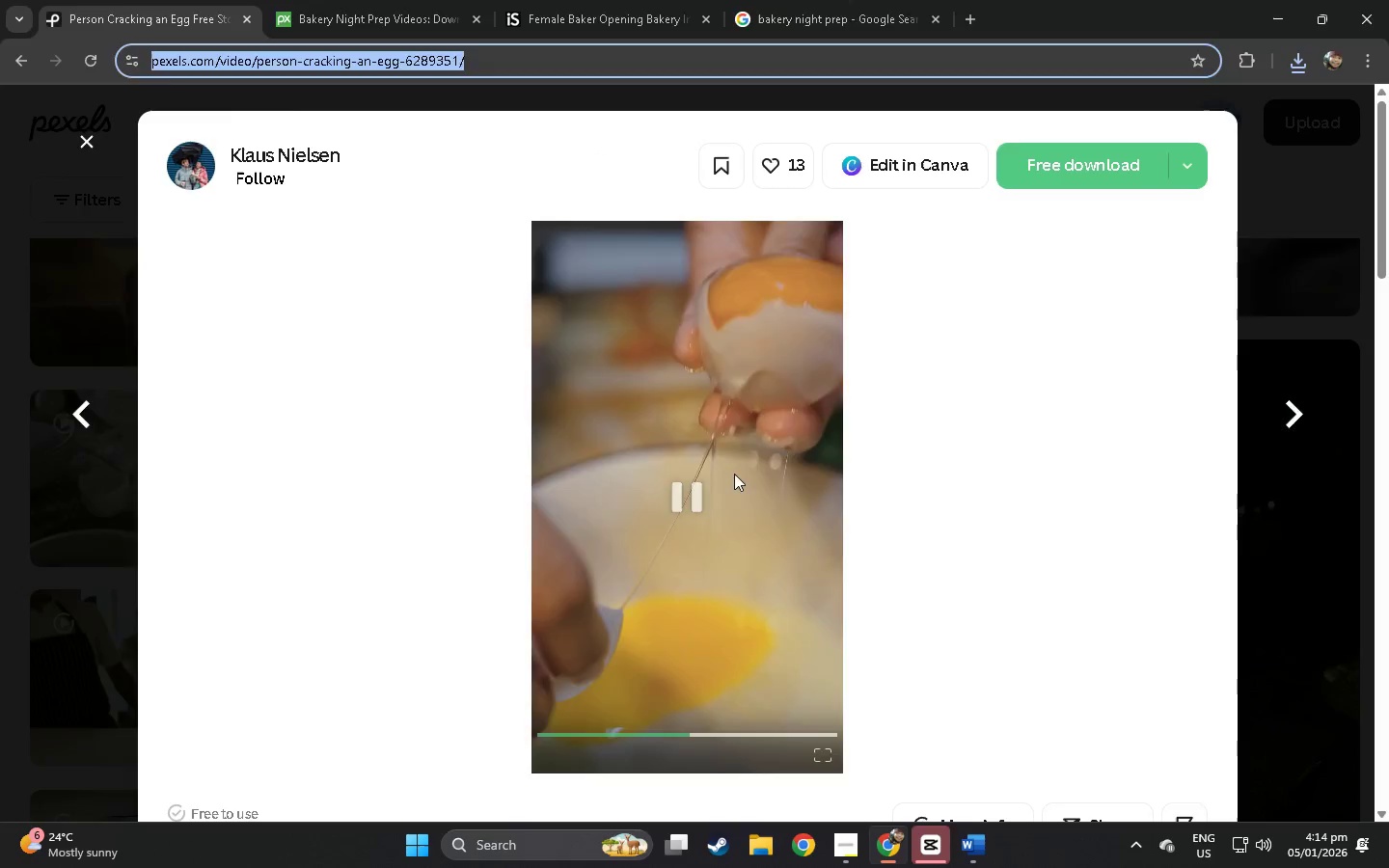 
key(Alt+Tab)
 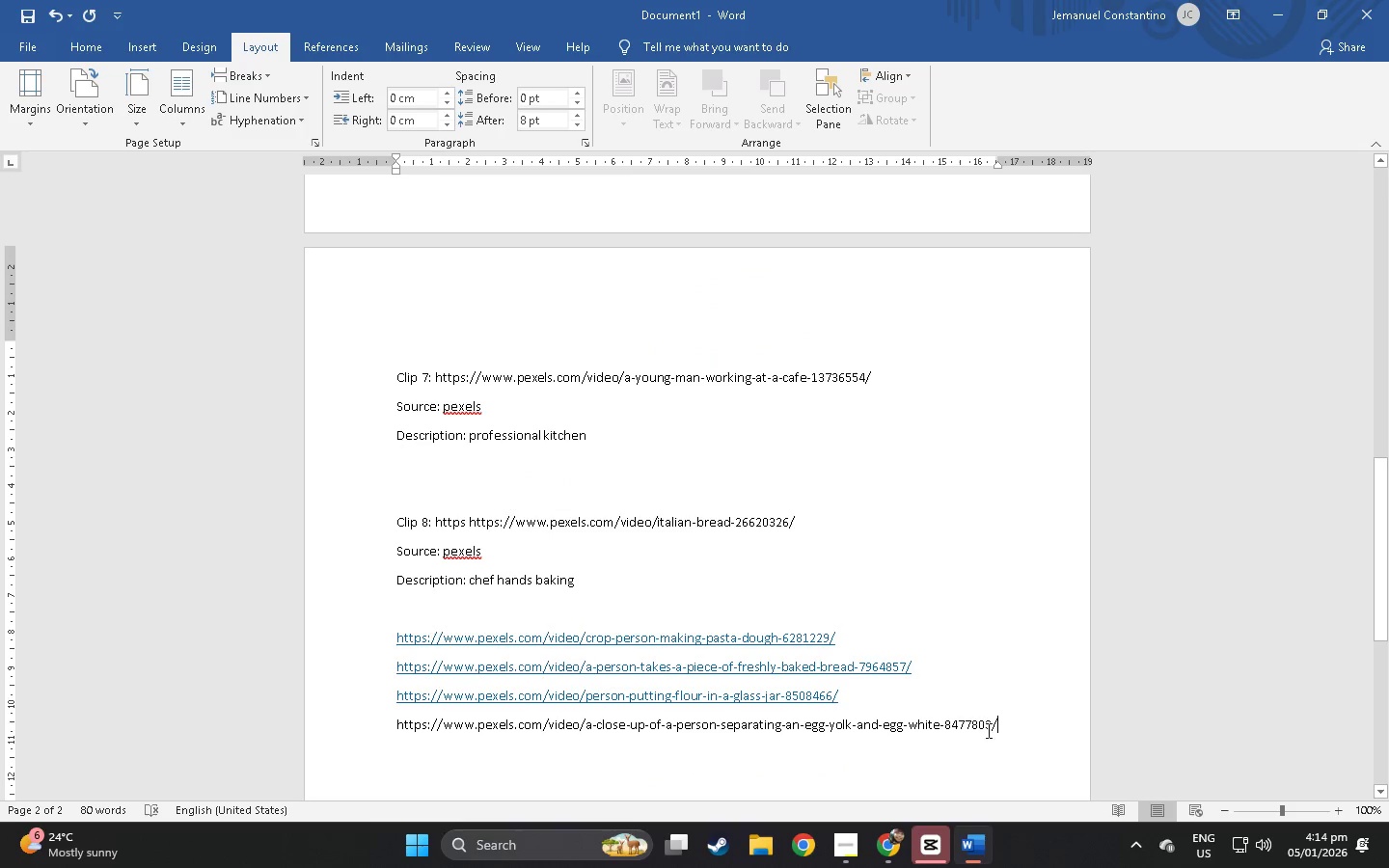 
left_click_drag(start_coordinate=[1003, 730], to_coordinate=[377, 724])
 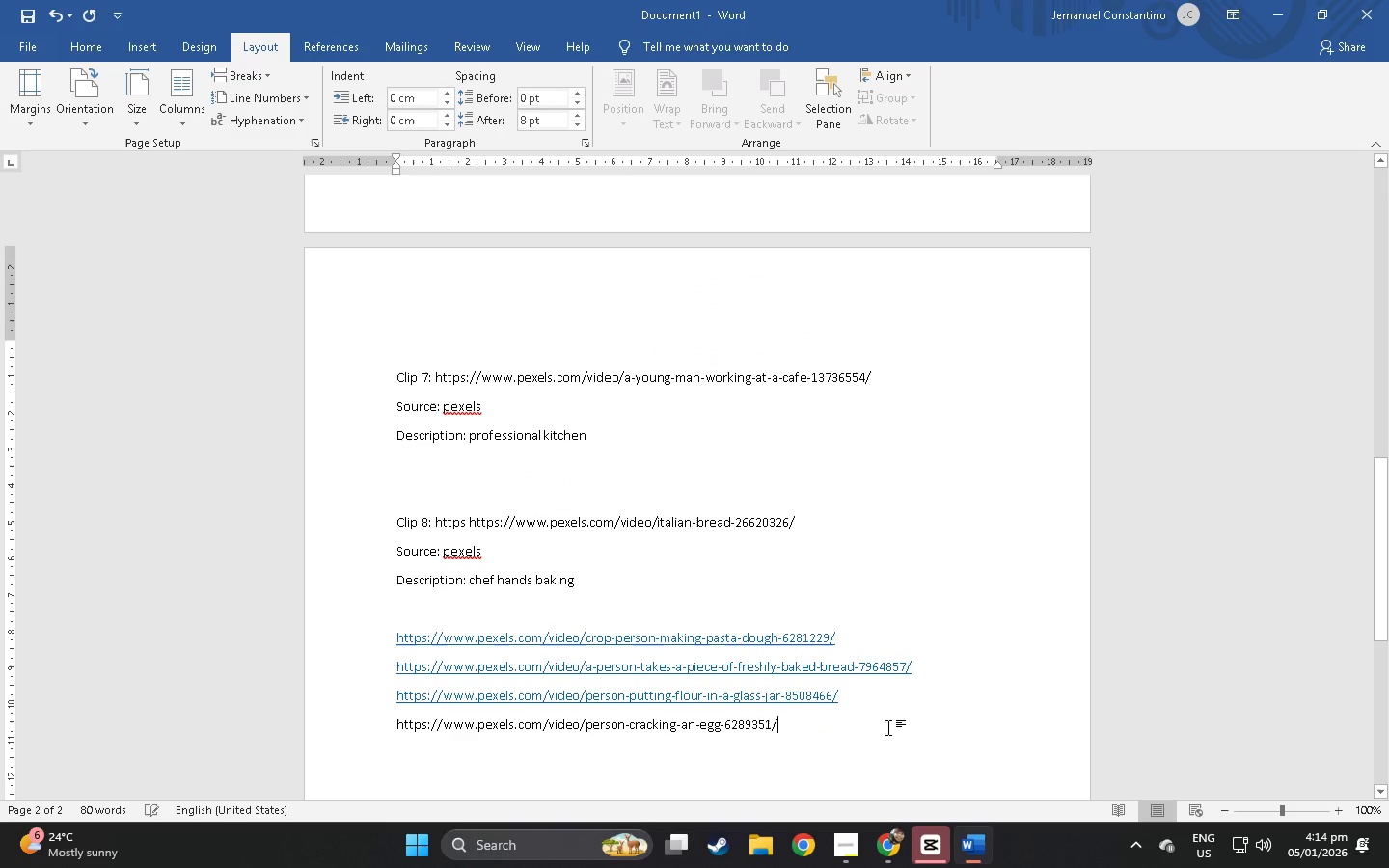 
key(Control+ControlLeft)
 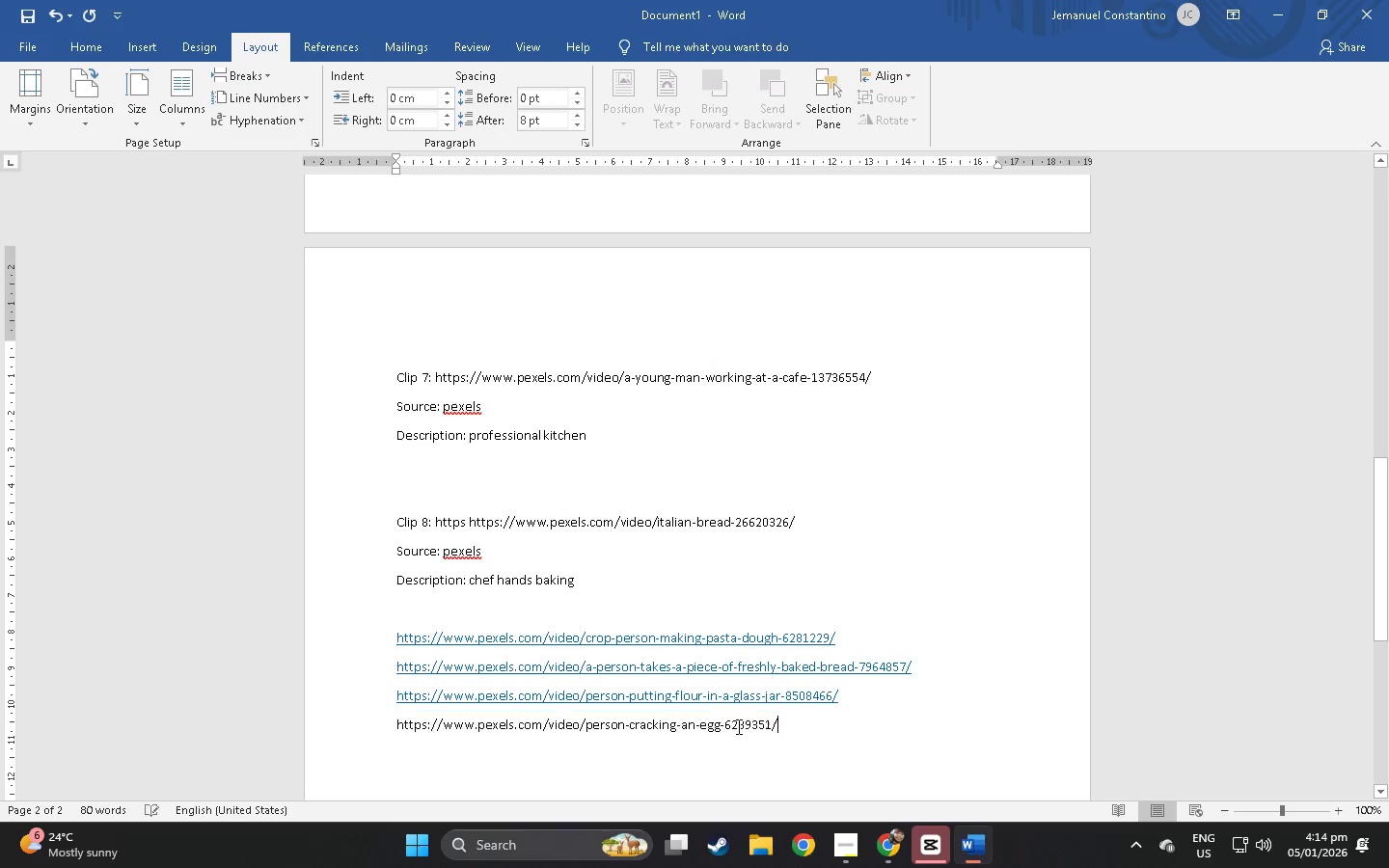 
key(Control+V)
 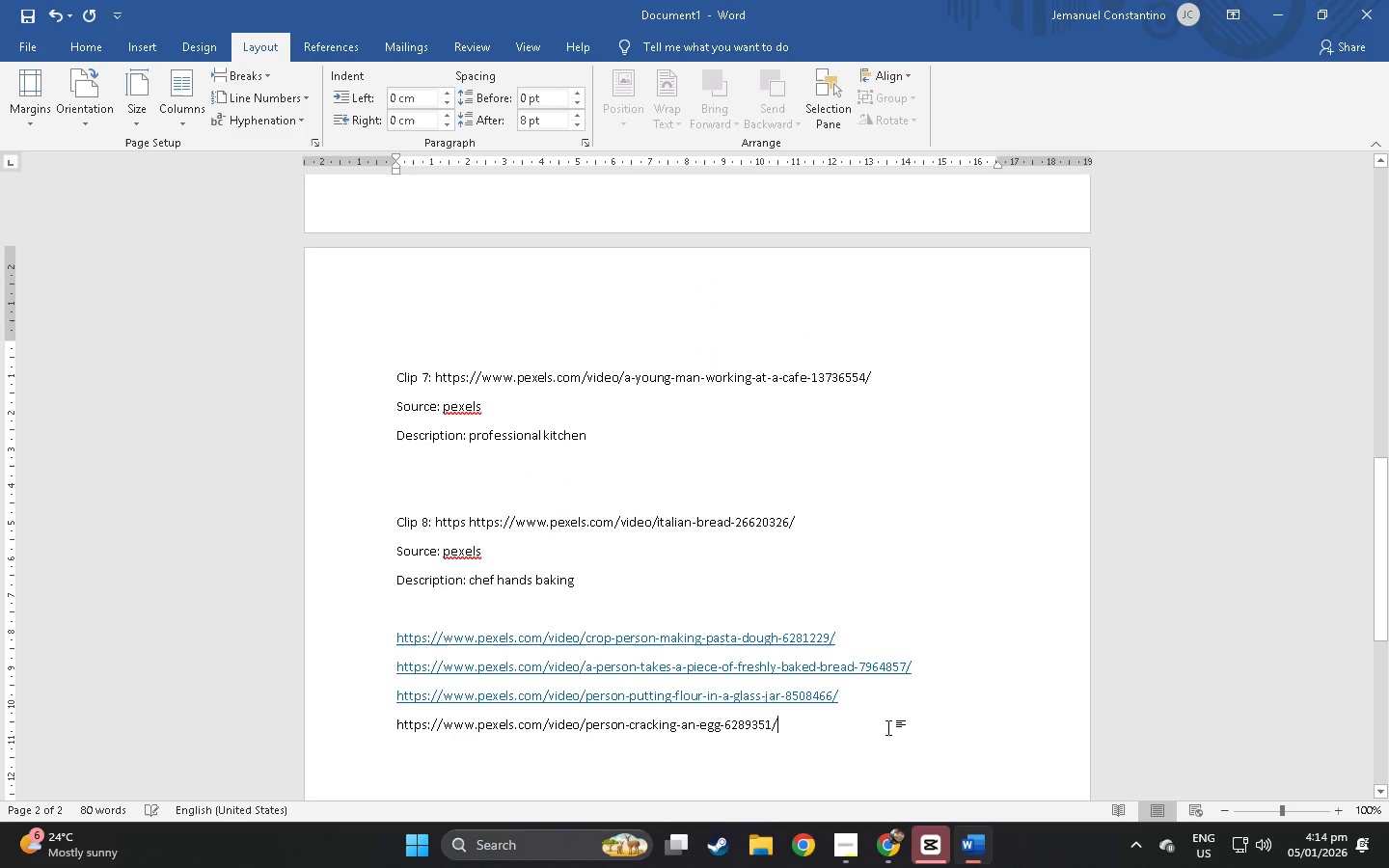 
left_click([888, 727])
 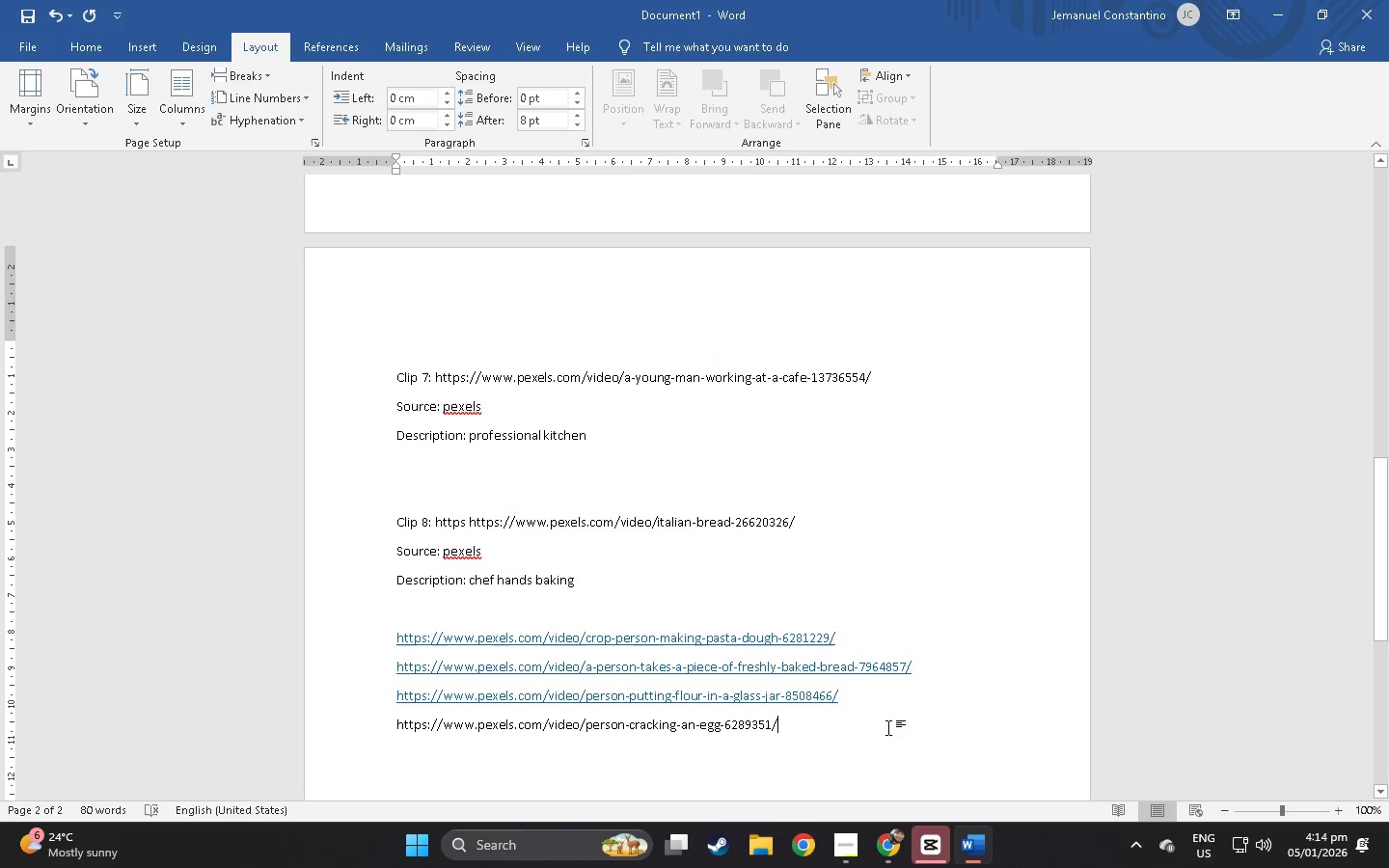 
key(NumpadEnter)
 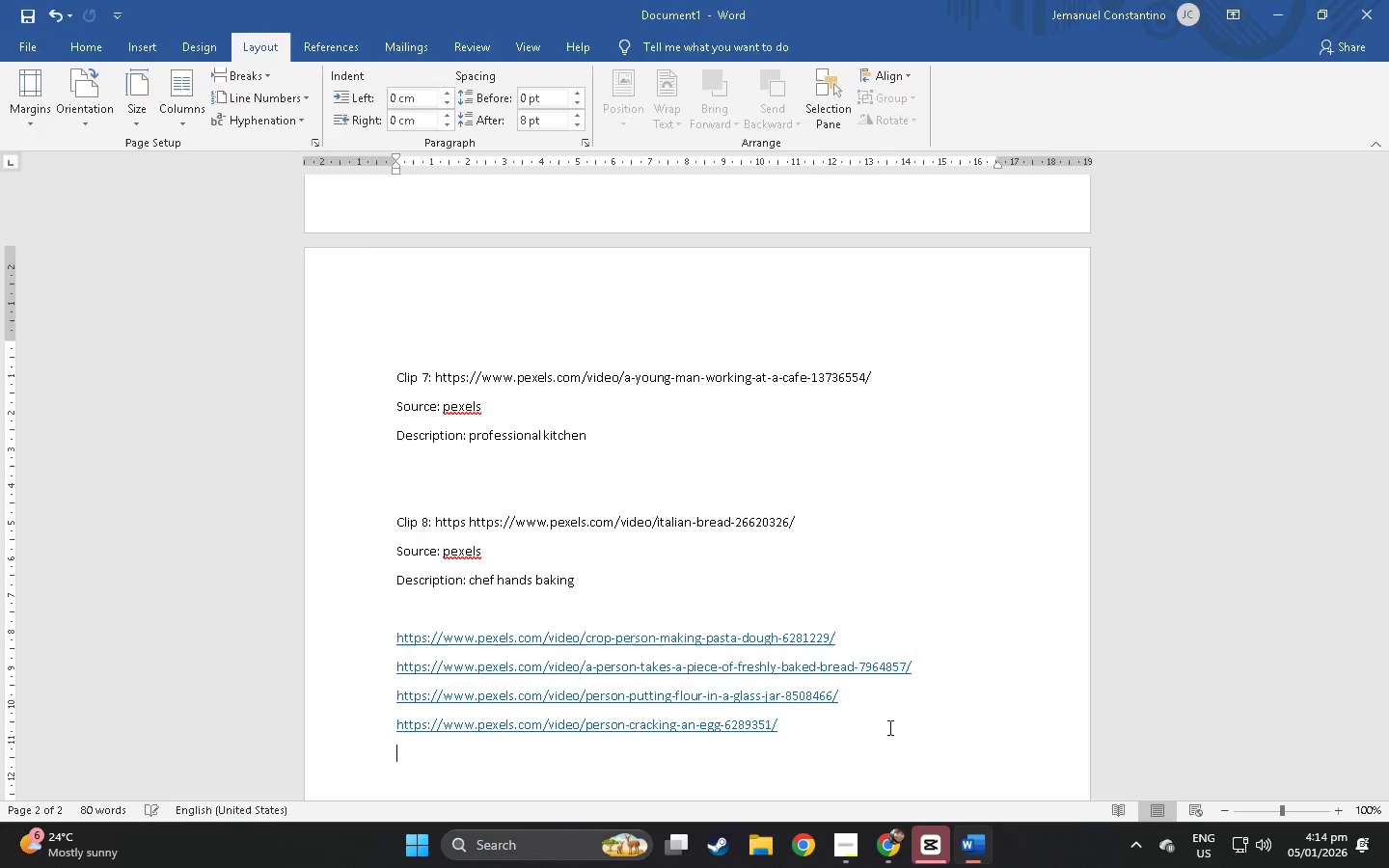 
key(Alt+AltLeft)
 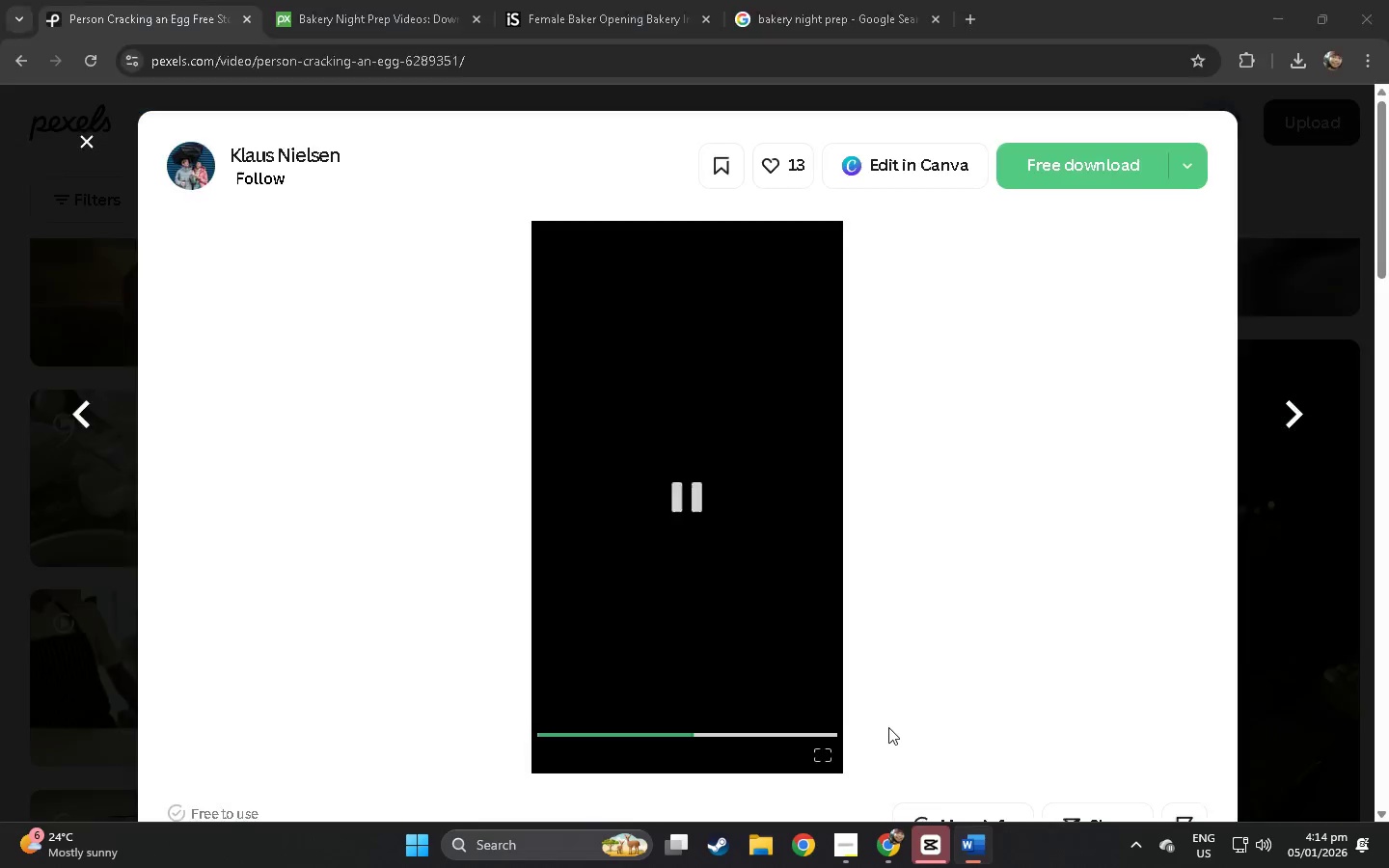 
key(Alt+Tab)
 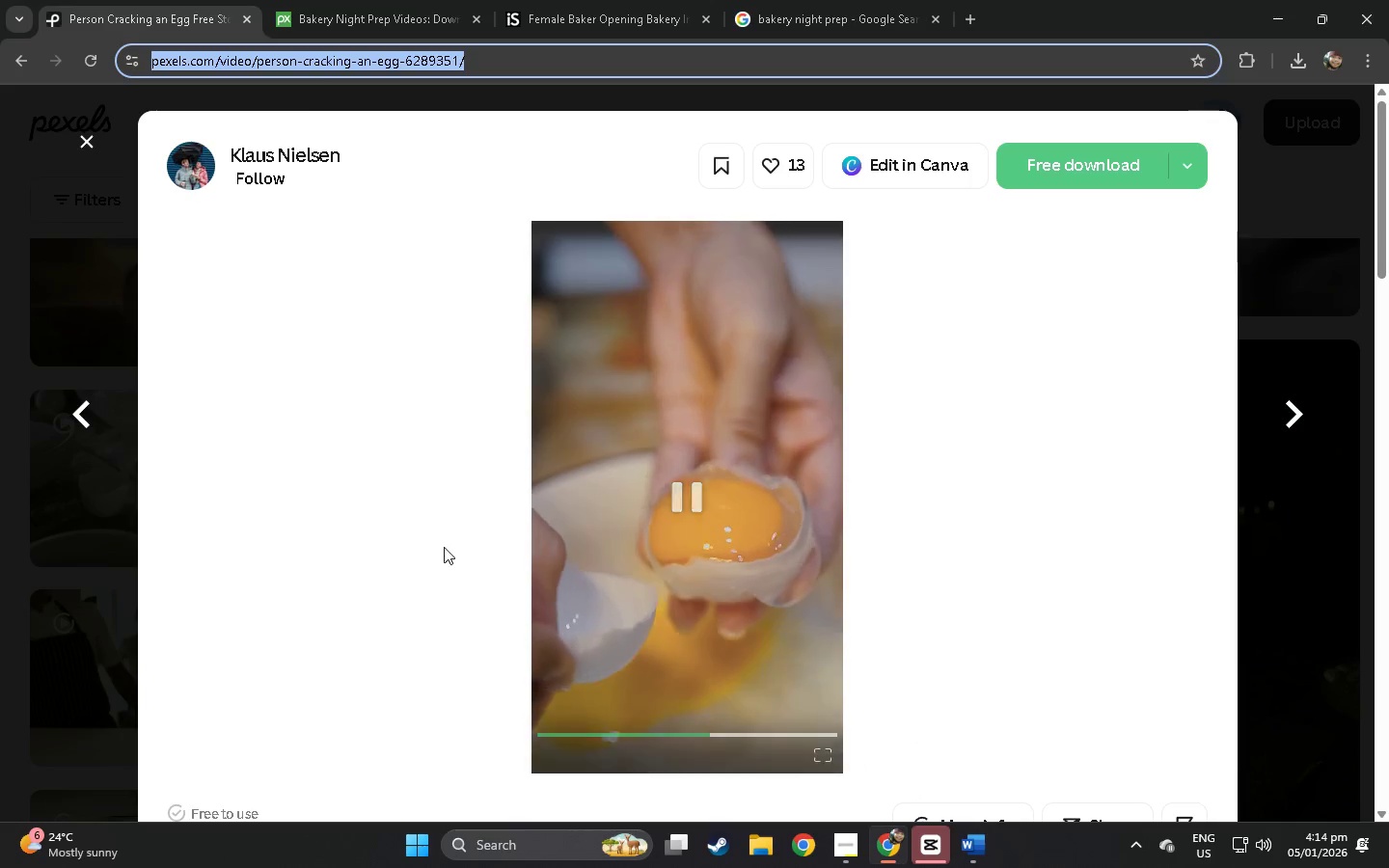 
scroll: coordinate [482, 538], scroll_direction: down, amount: 20.0
 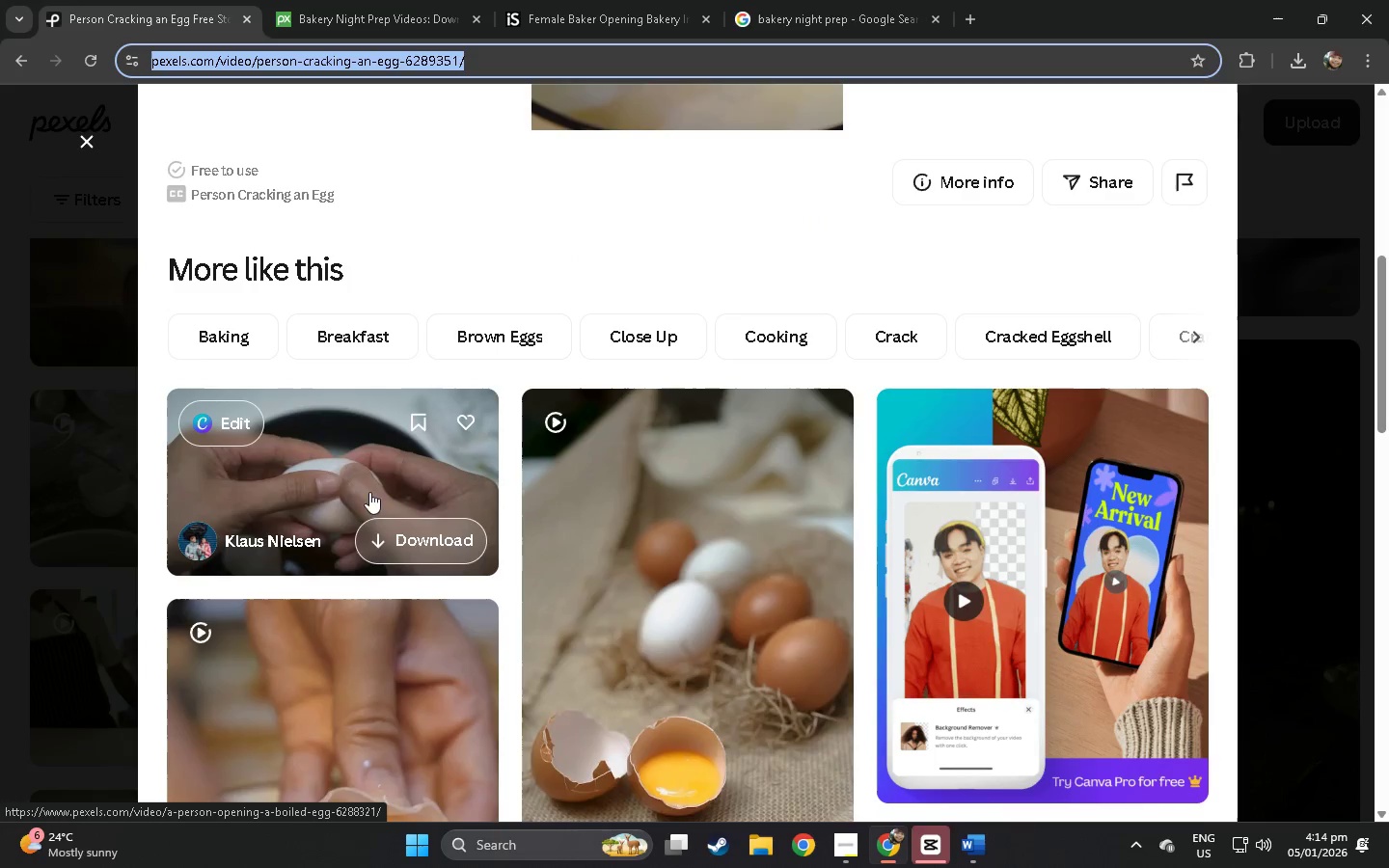 
left_click([0, 432])
 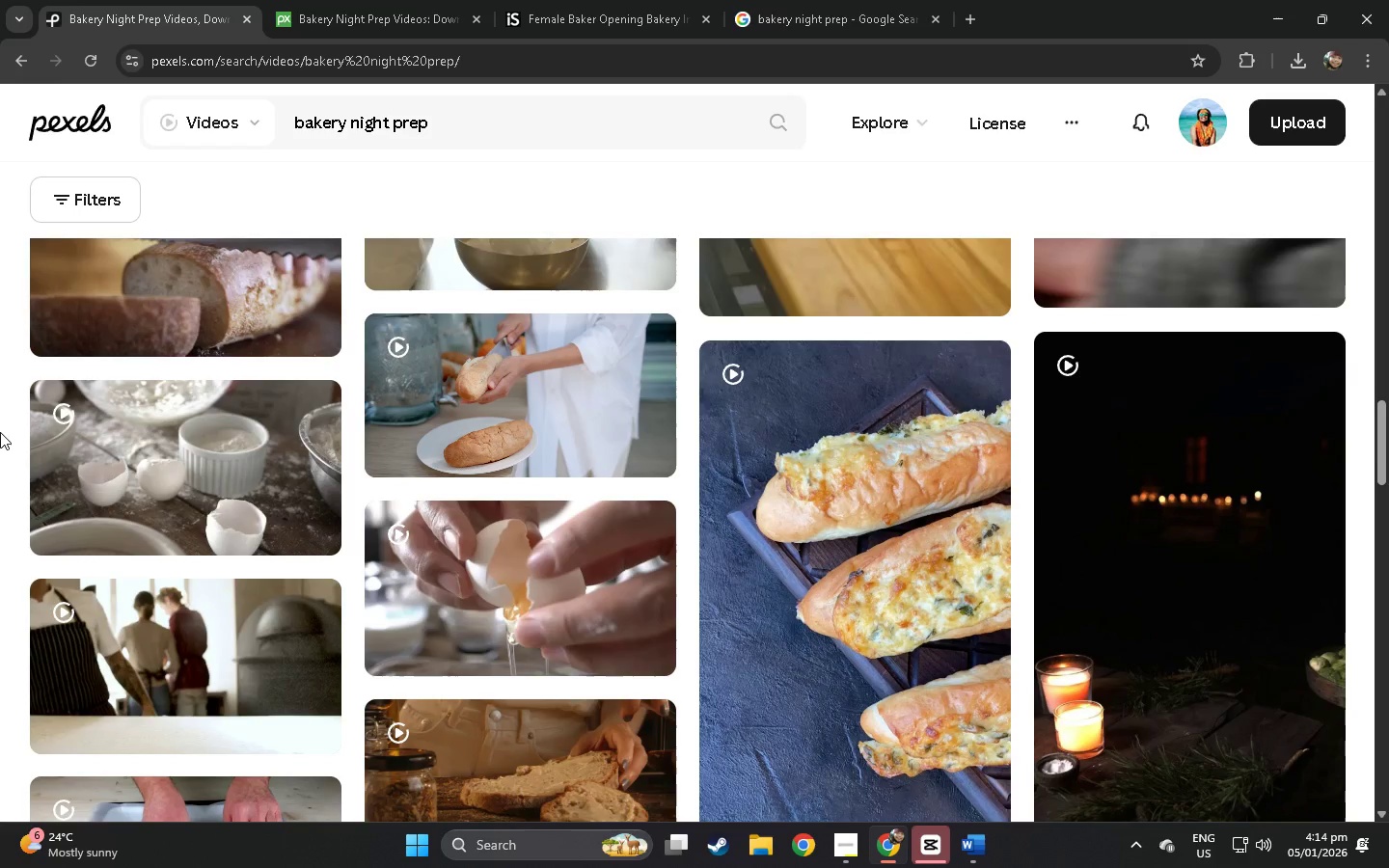 
scroll: coordinate [0, 432], scroll_direction: down, amount: 11.0
 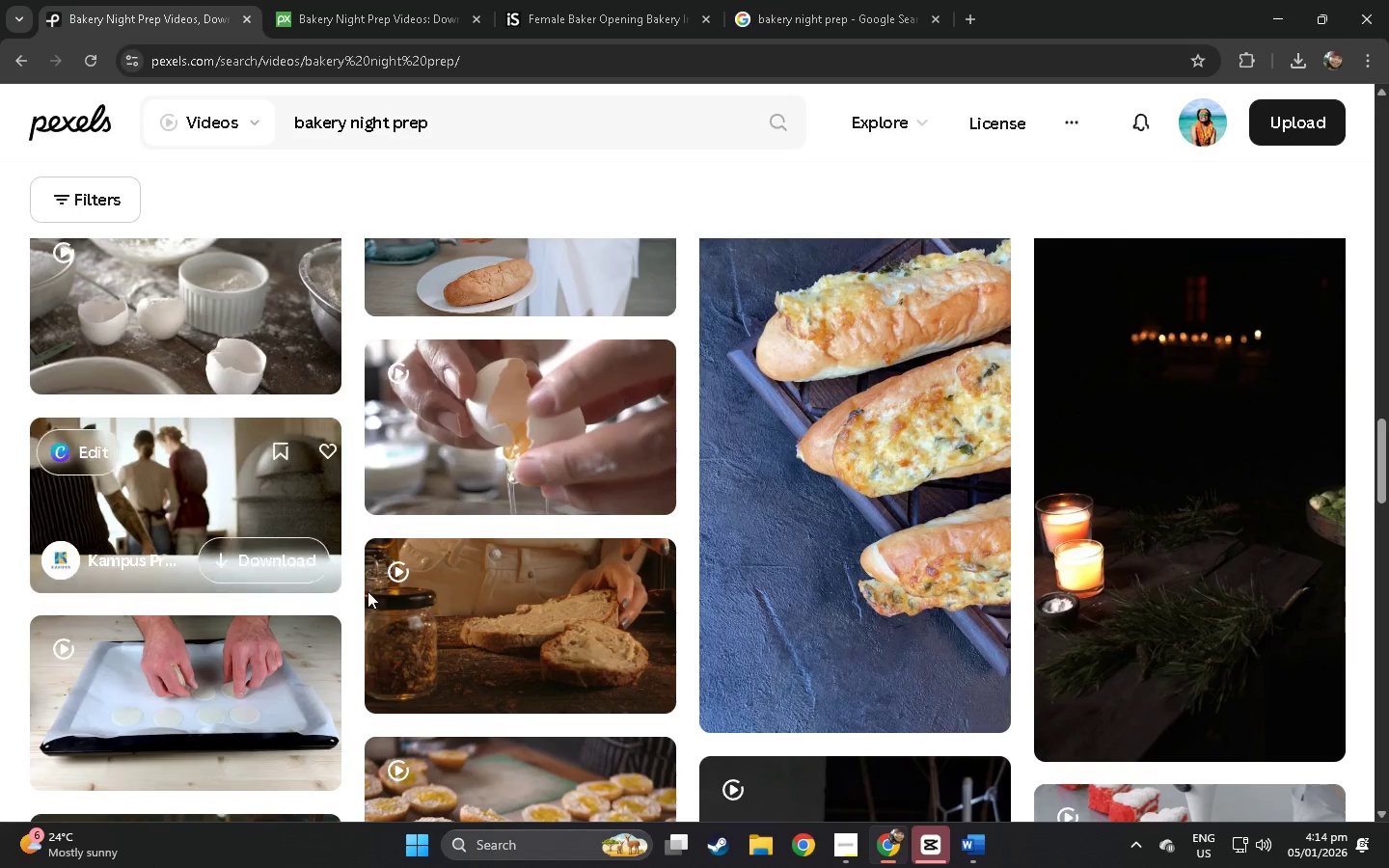 
left_click([505, 603])
 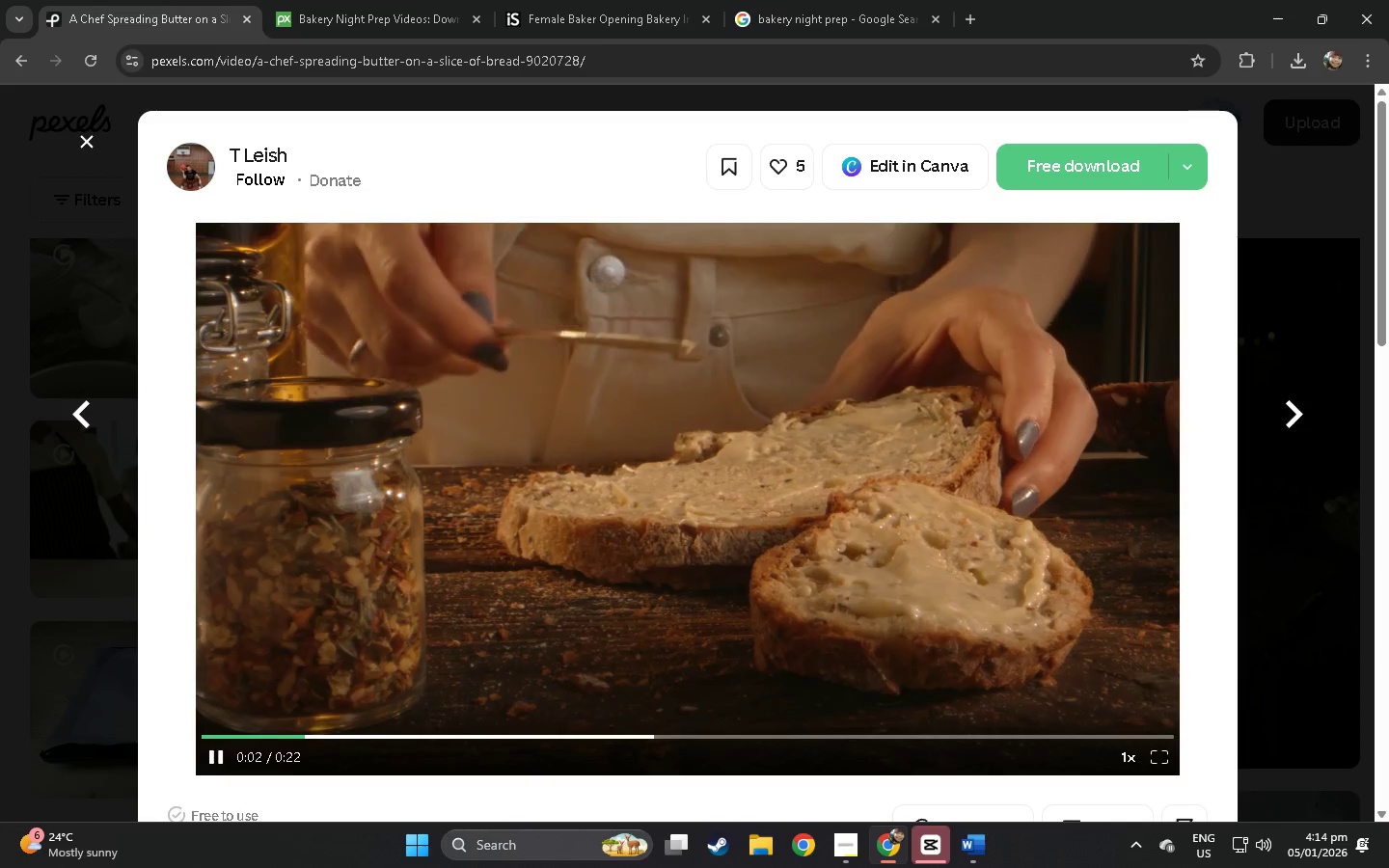 
wait(6.23)
 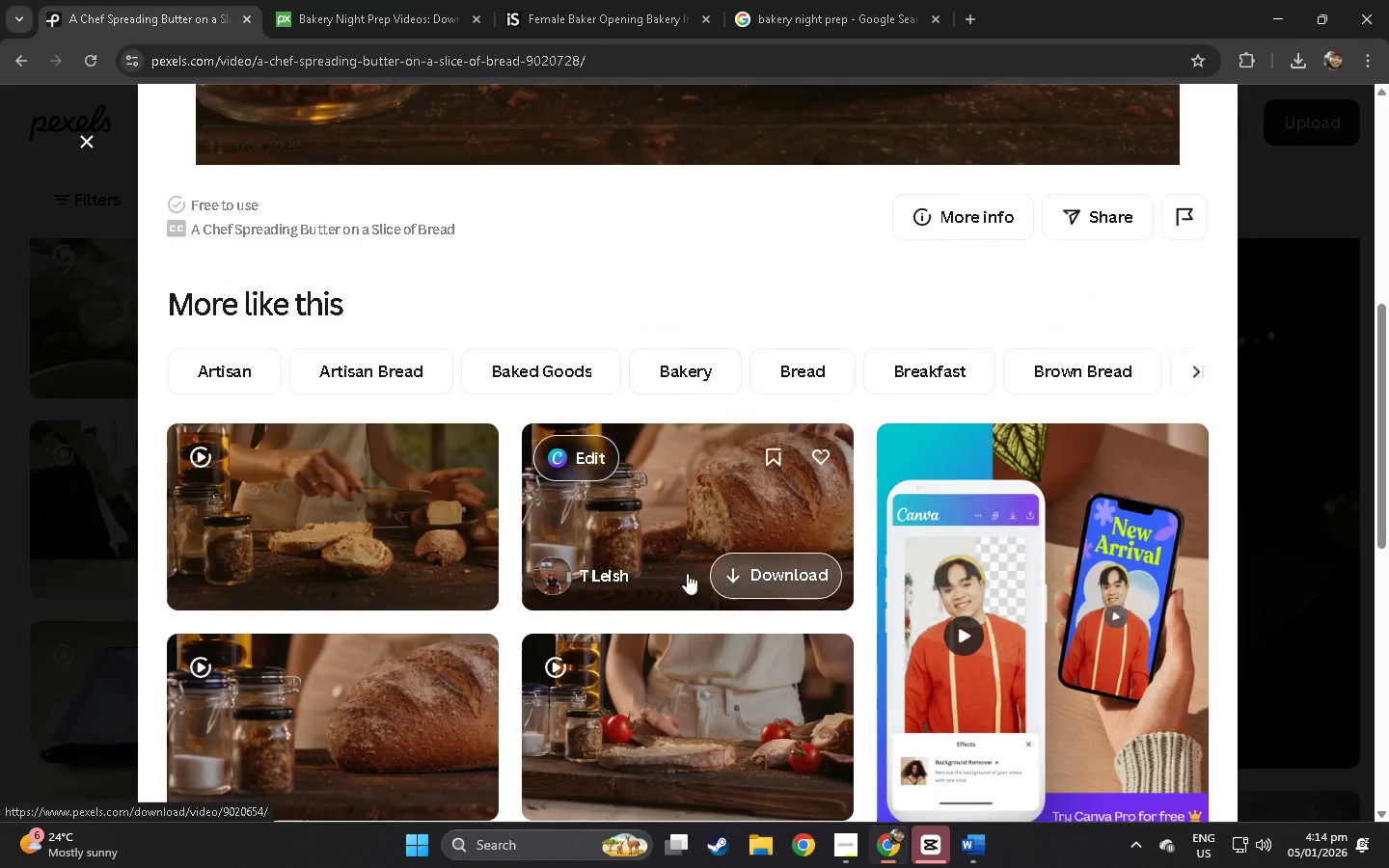 
left_click([0, 540])
 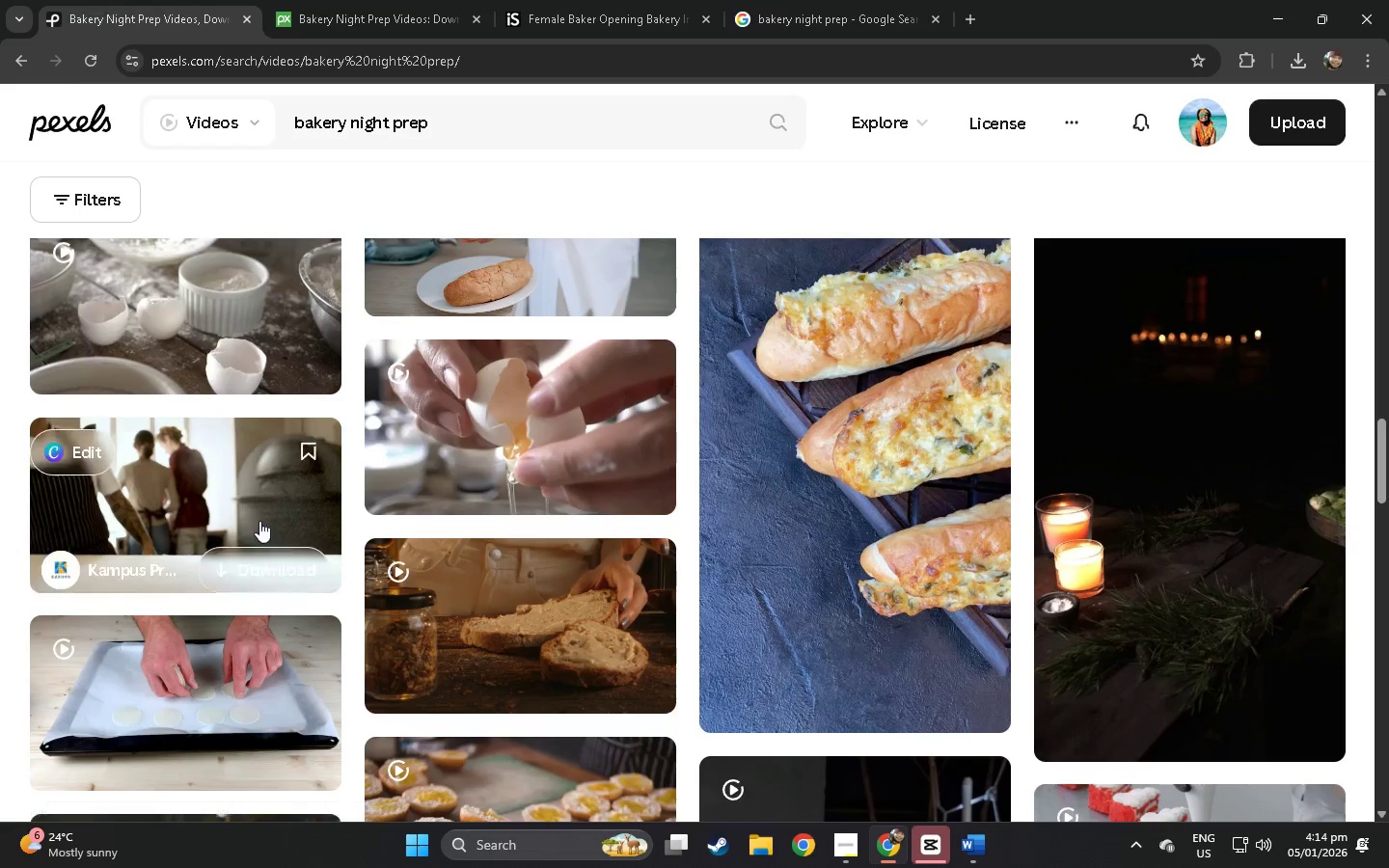 
scroll: coordinate [807, 506], scroll_direction: down, amount: 54.0
 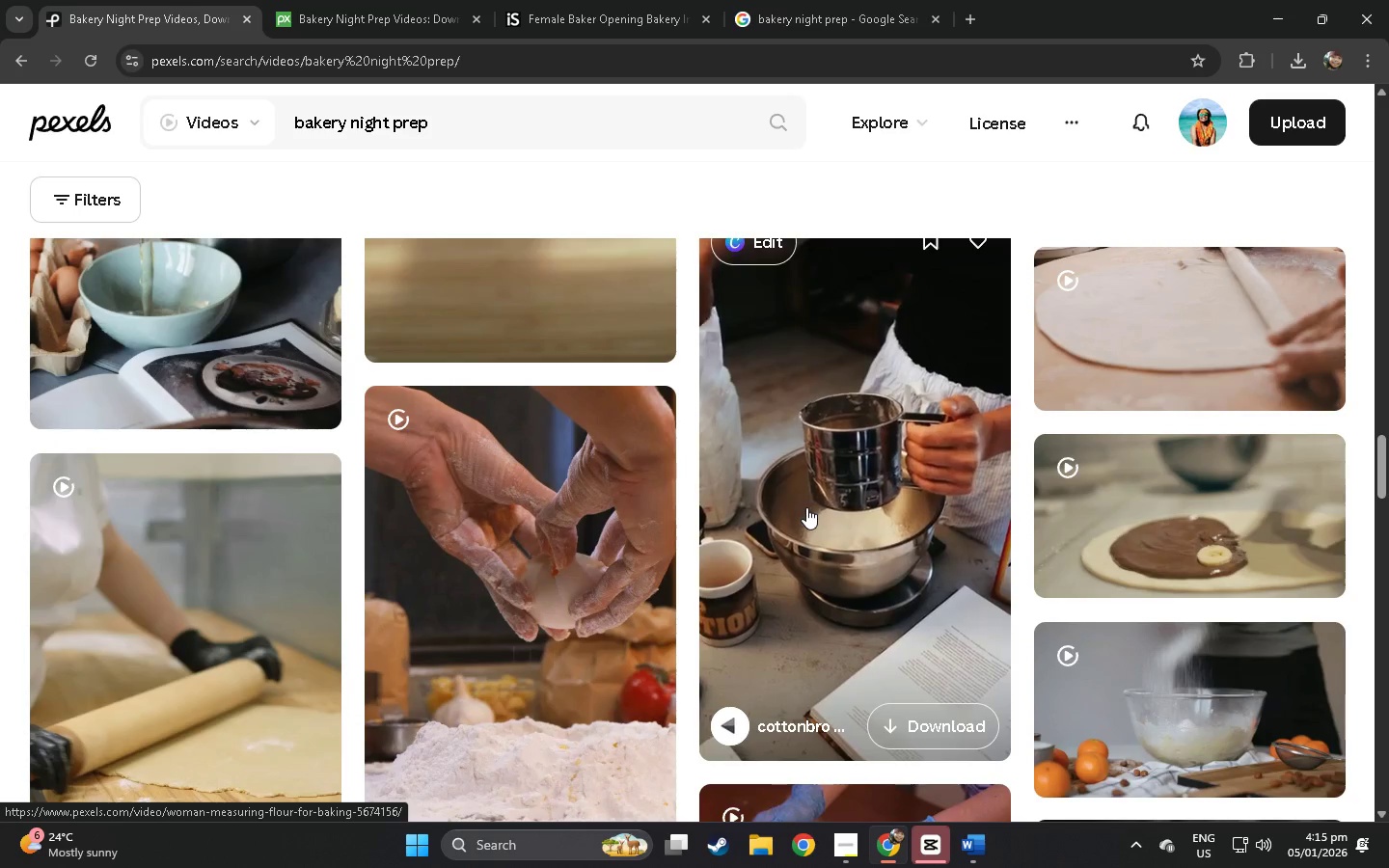 
left_click([828, 519])
 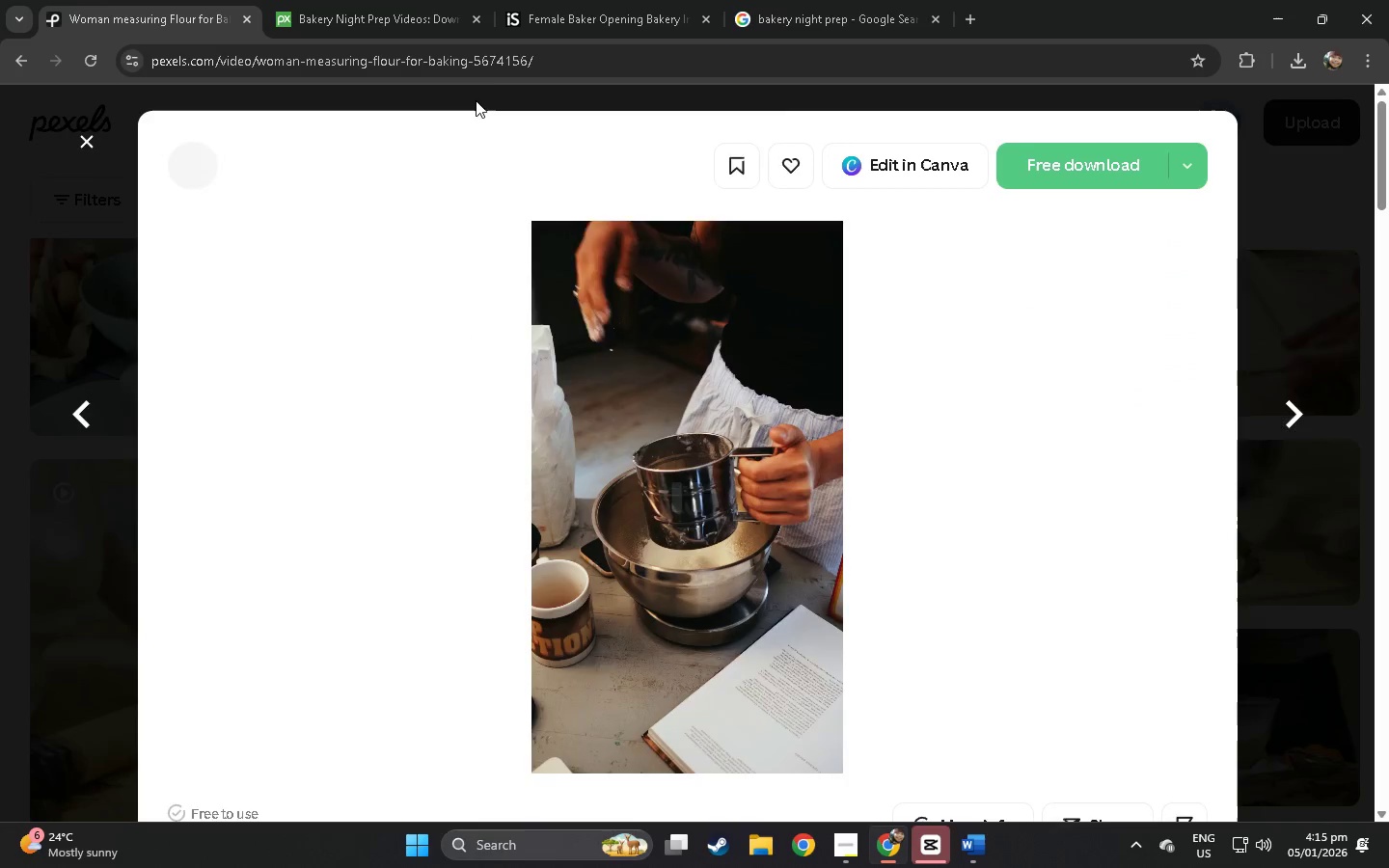 
left_click([498, 54])
 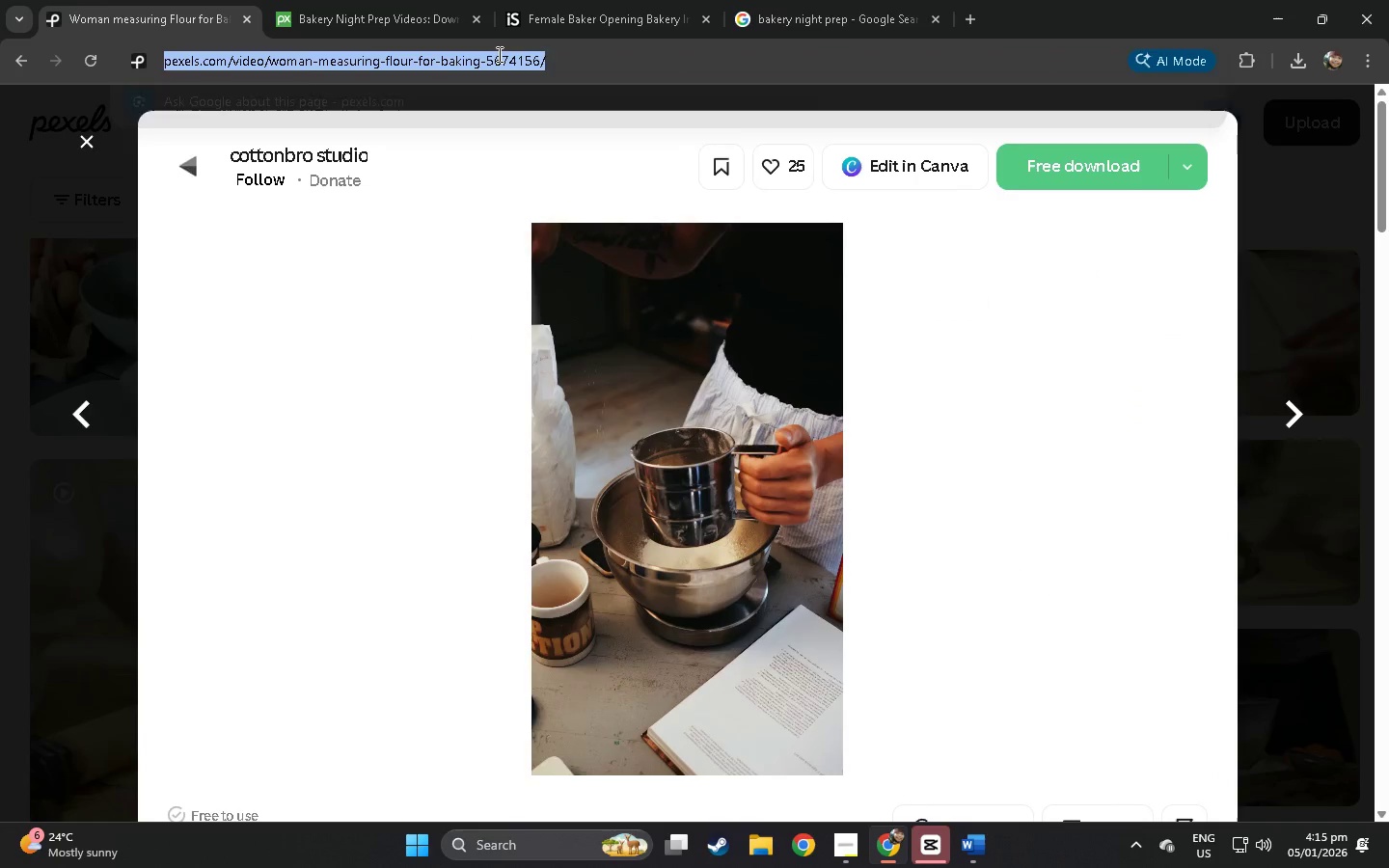 
key(Control+ControlLeft)
 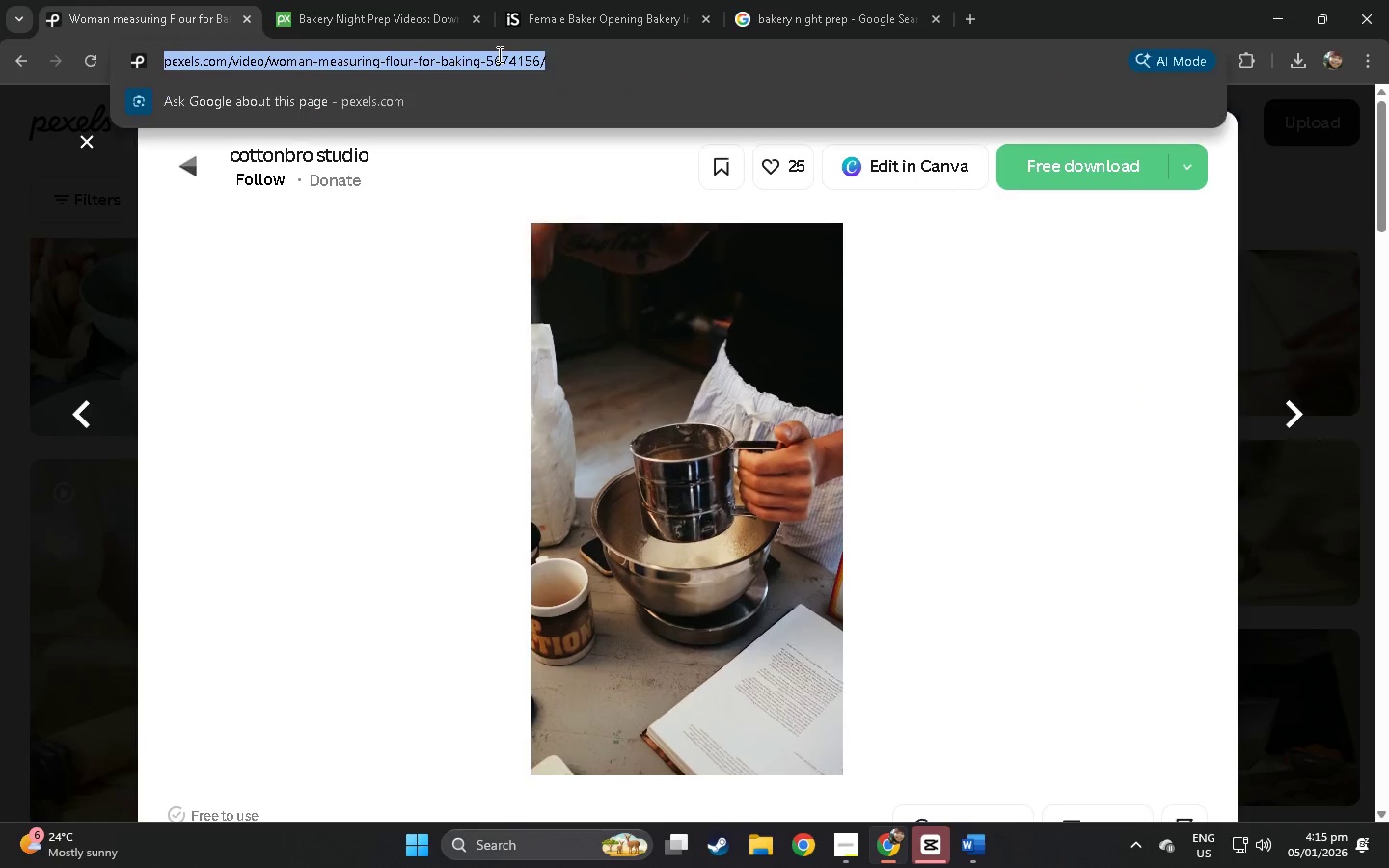 
key(Control+C)
 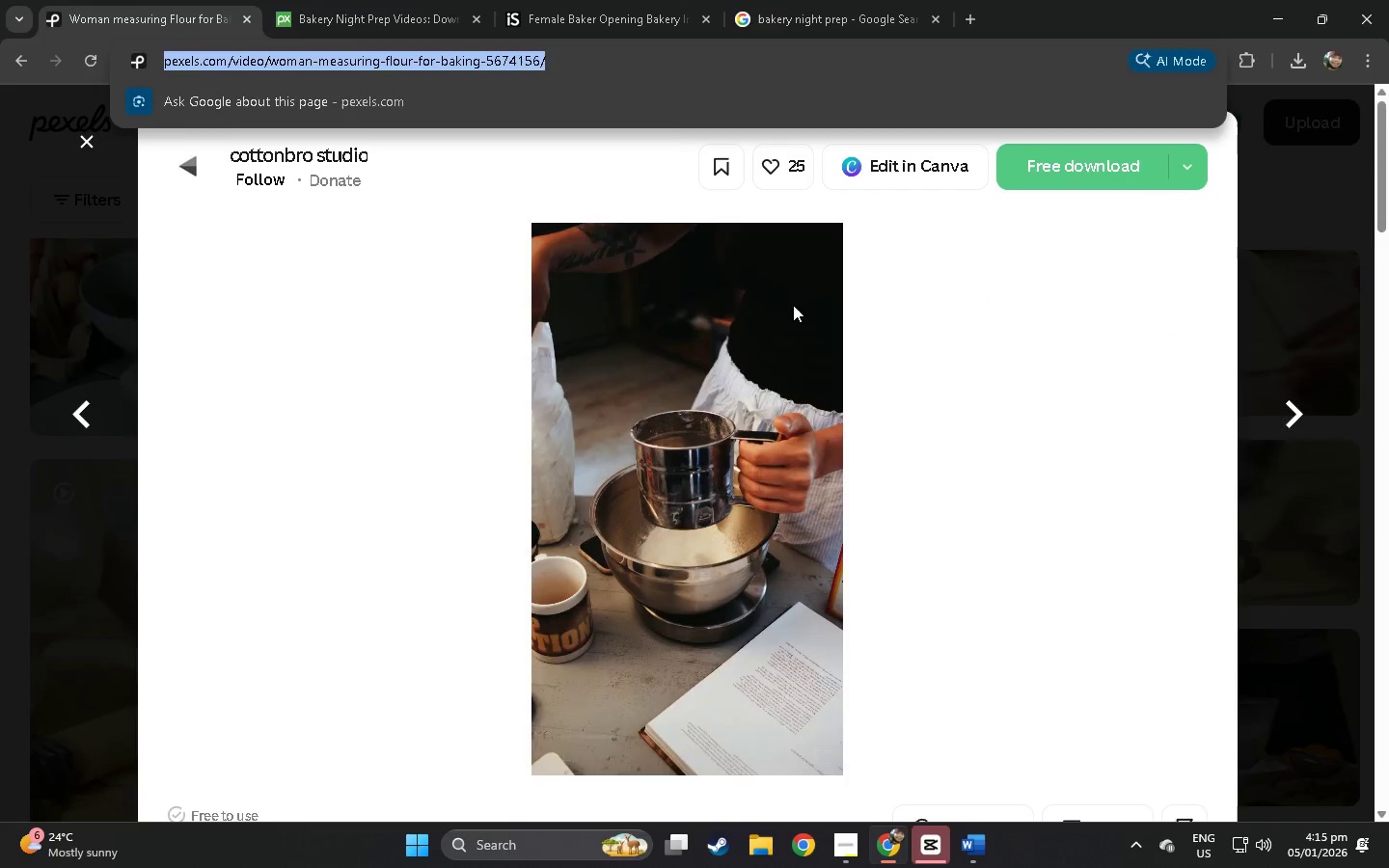 
key(Alt+AltLeft)
 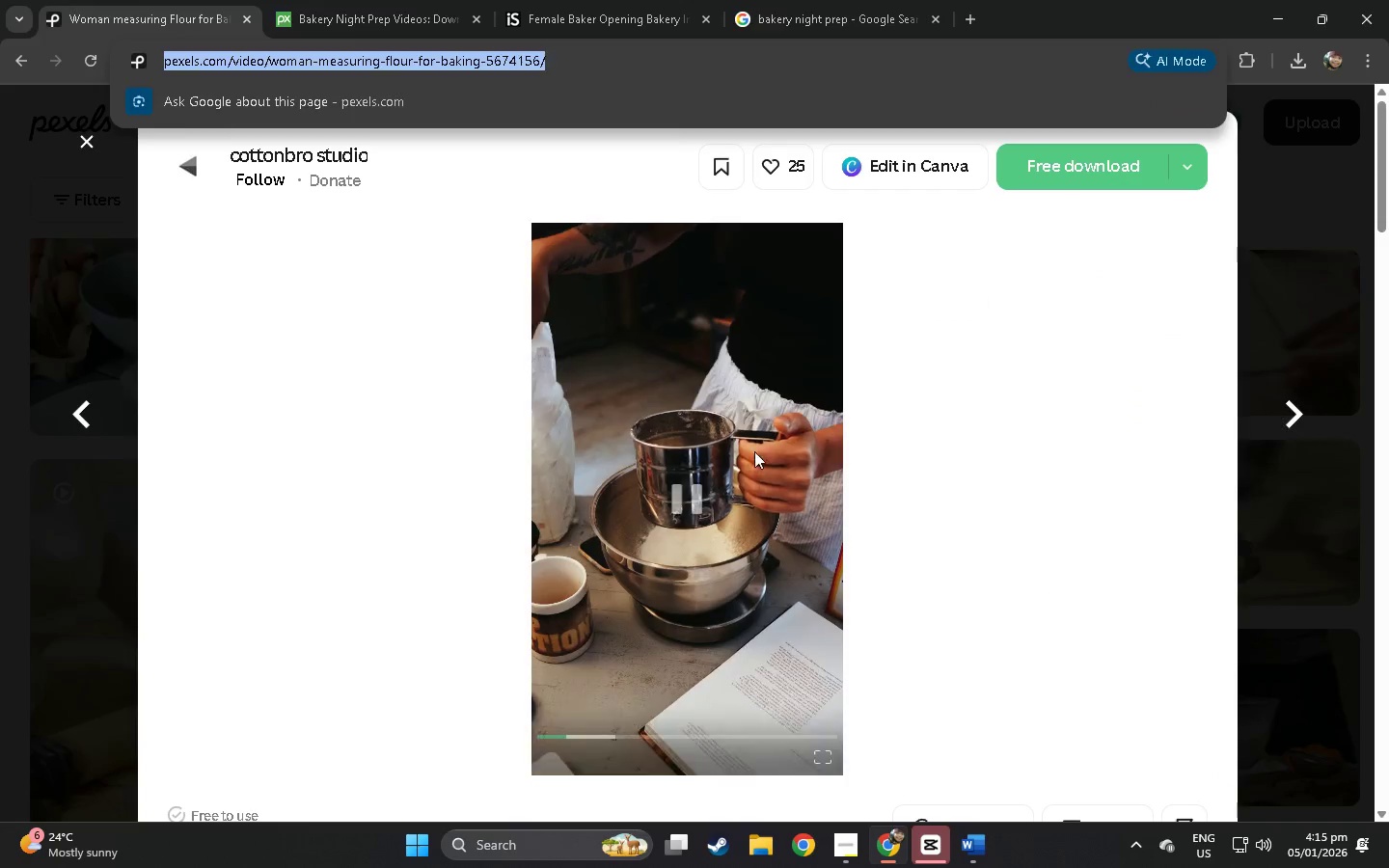 
key(Alt+Tab)
 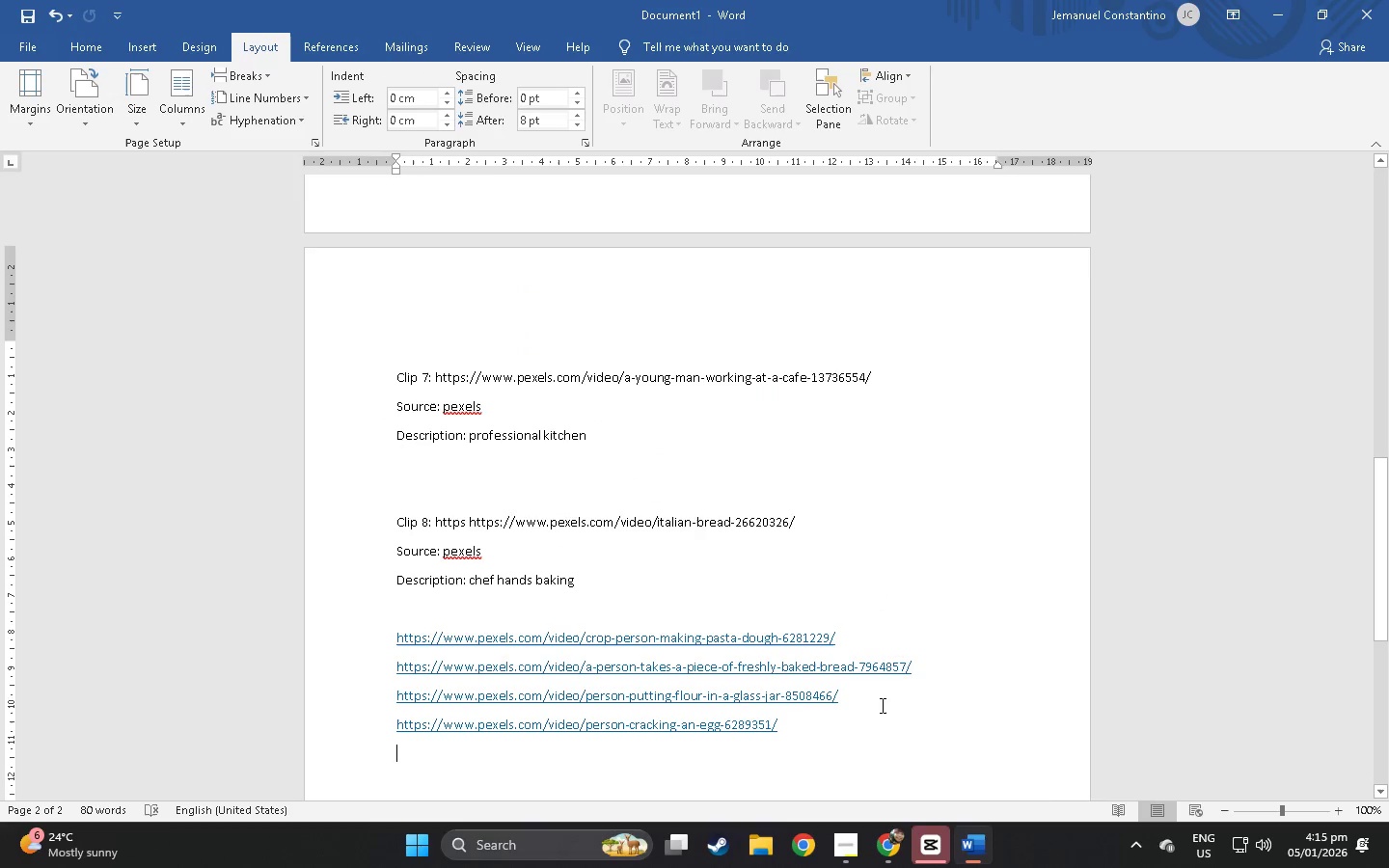 
key(Control+ControlLeft)
 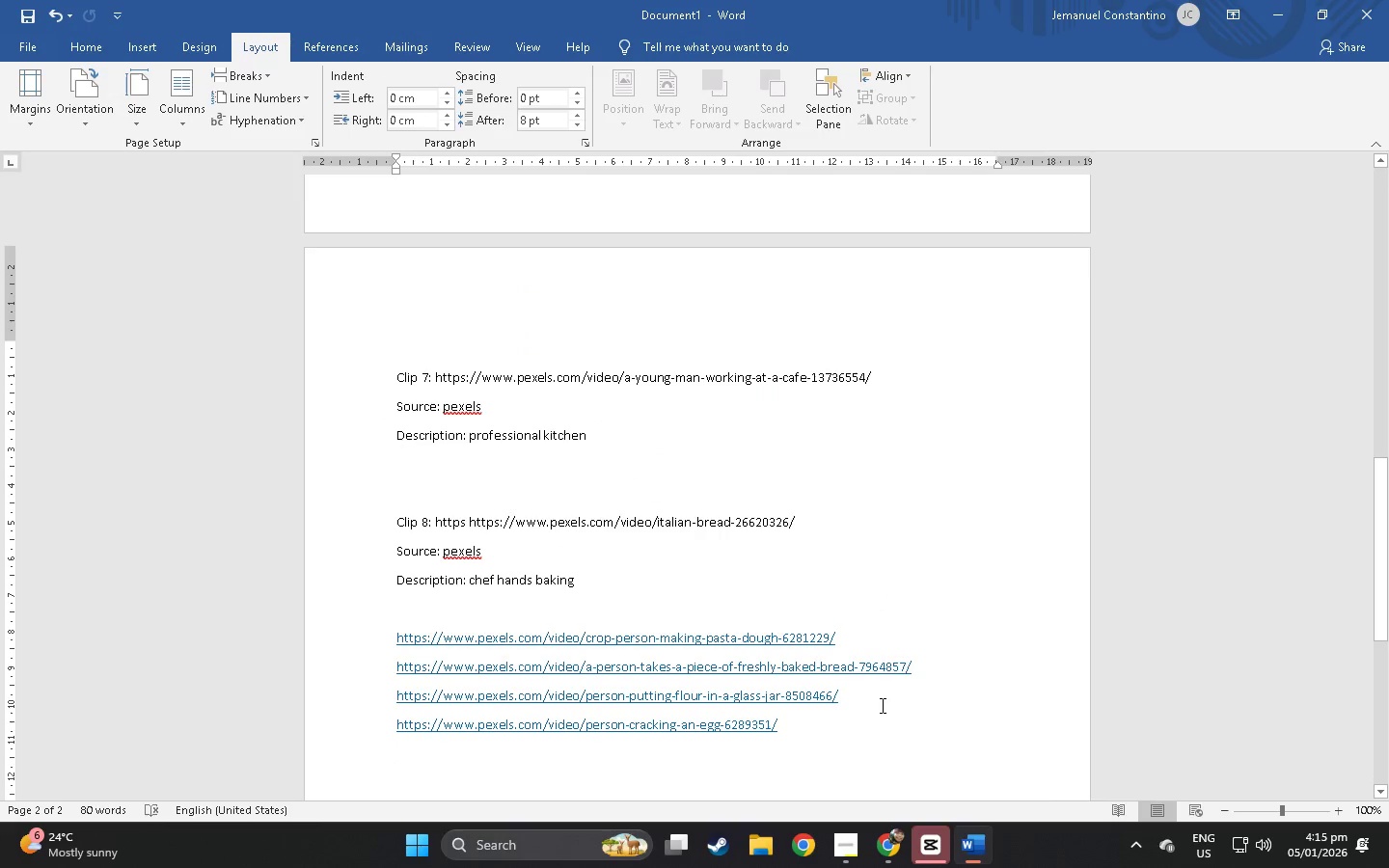 
key(Control+V)
 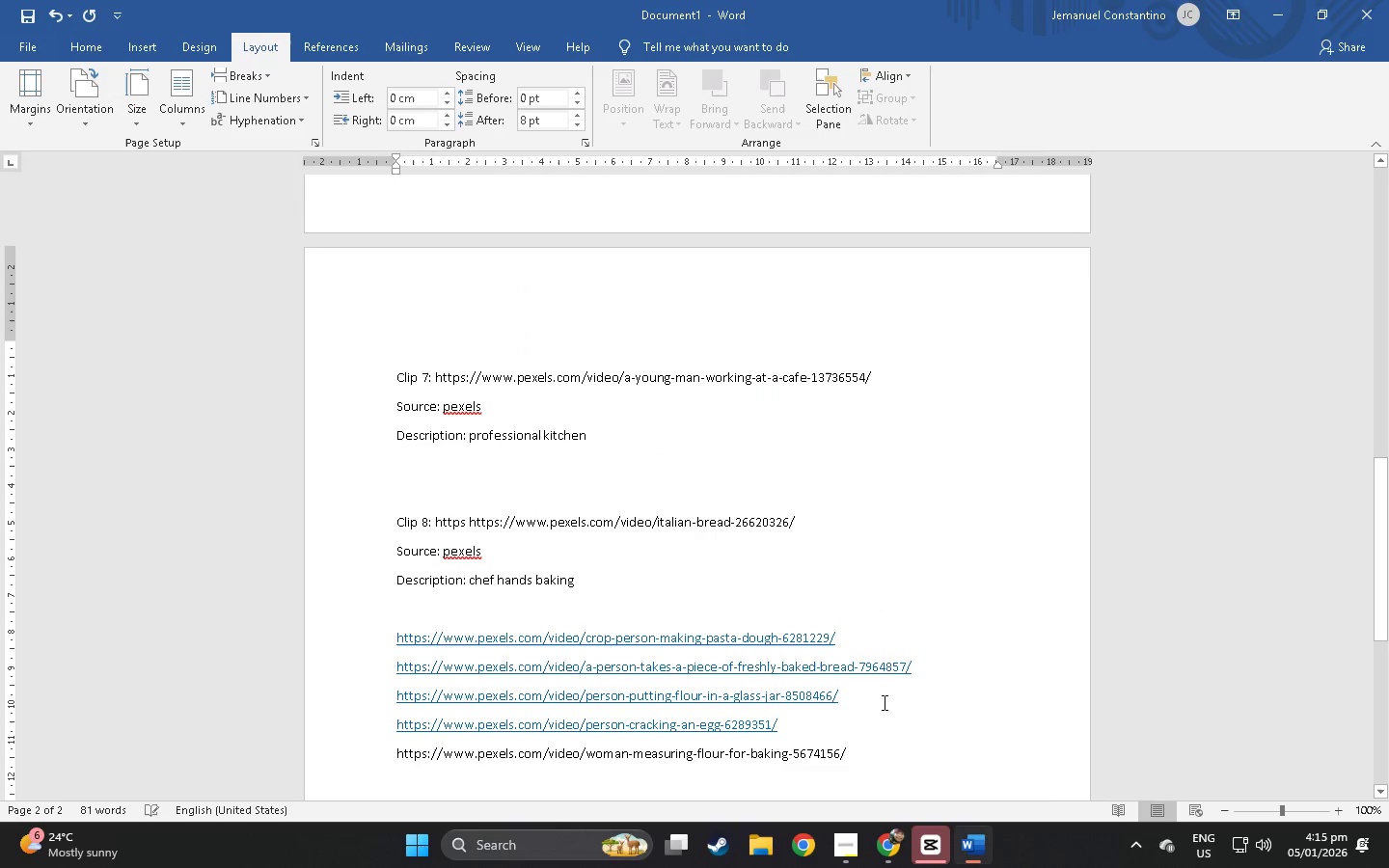 
left_click([915, 745])
 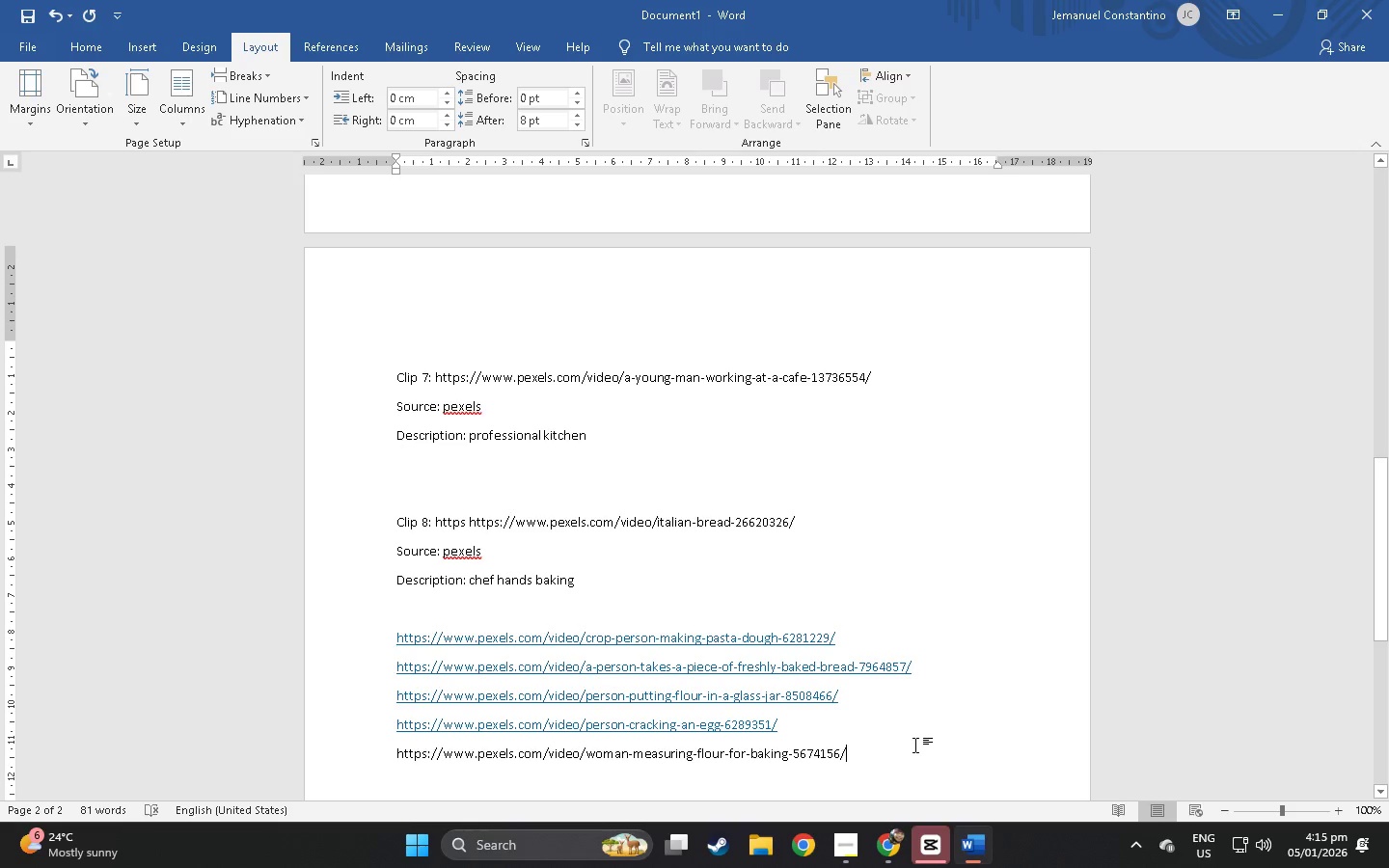 
key(NumpadEnter)
 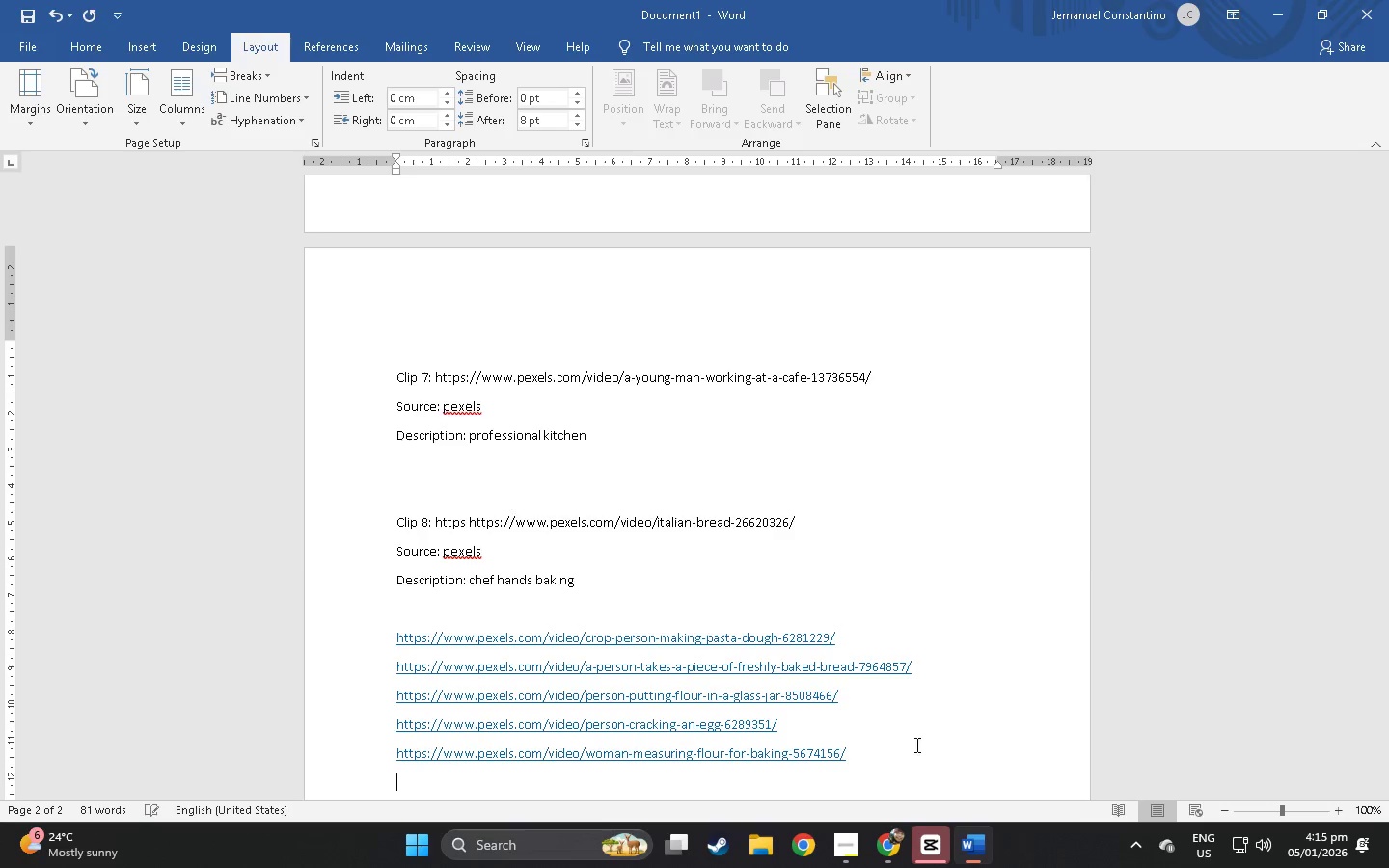 
key(Alt+AltLeft)
 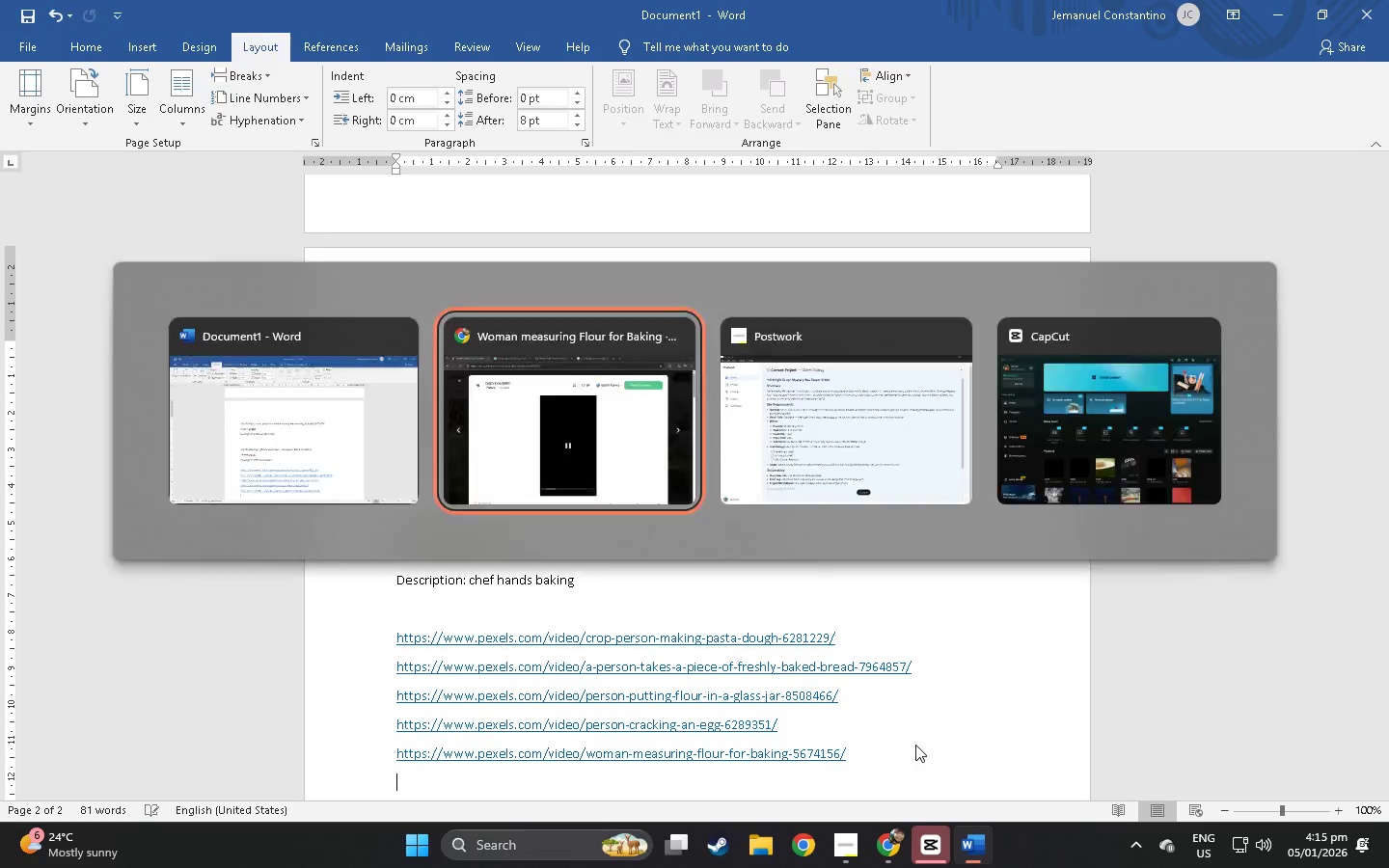 
key(Alt+Tab)
 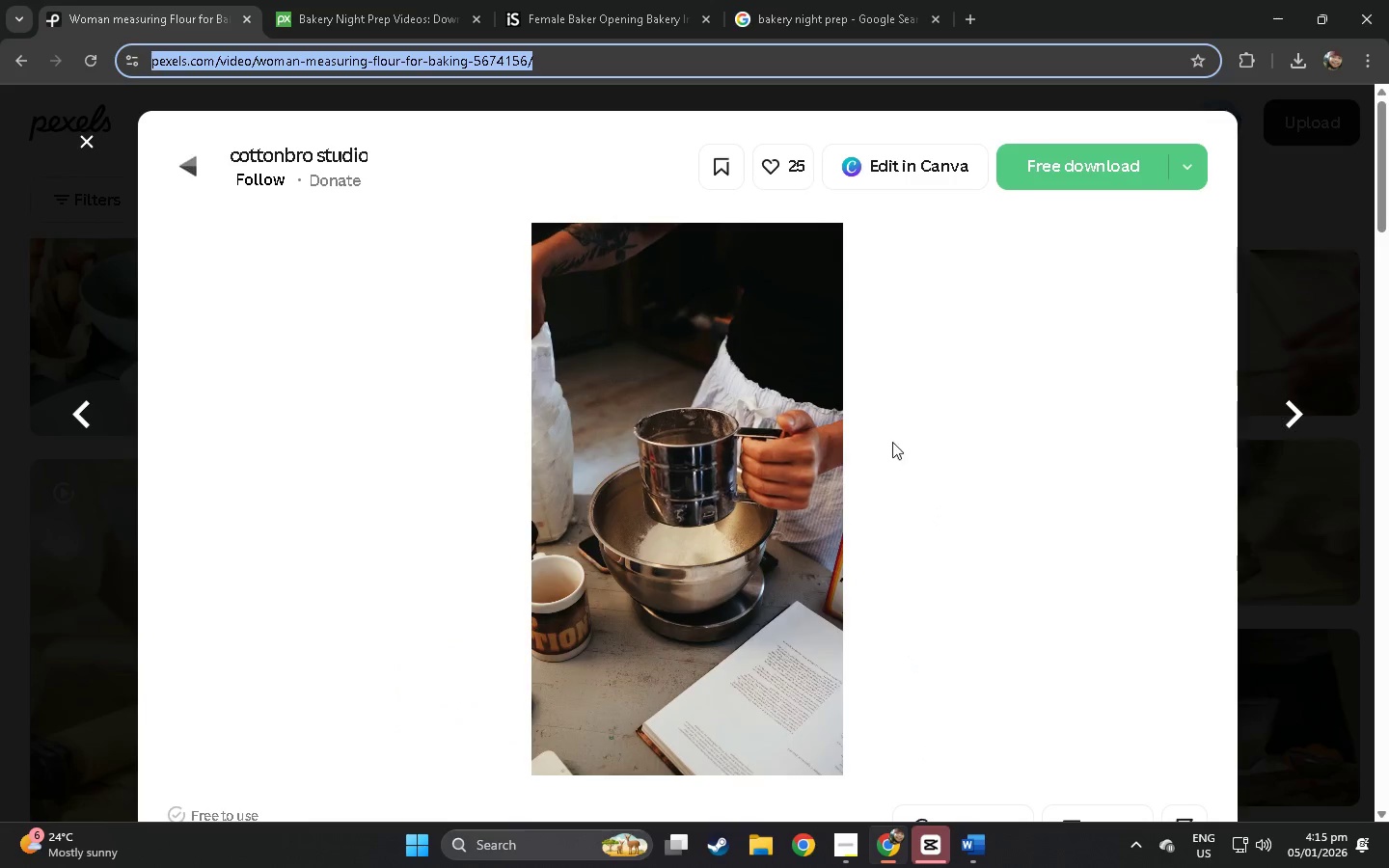 
left_click([0, 469])
 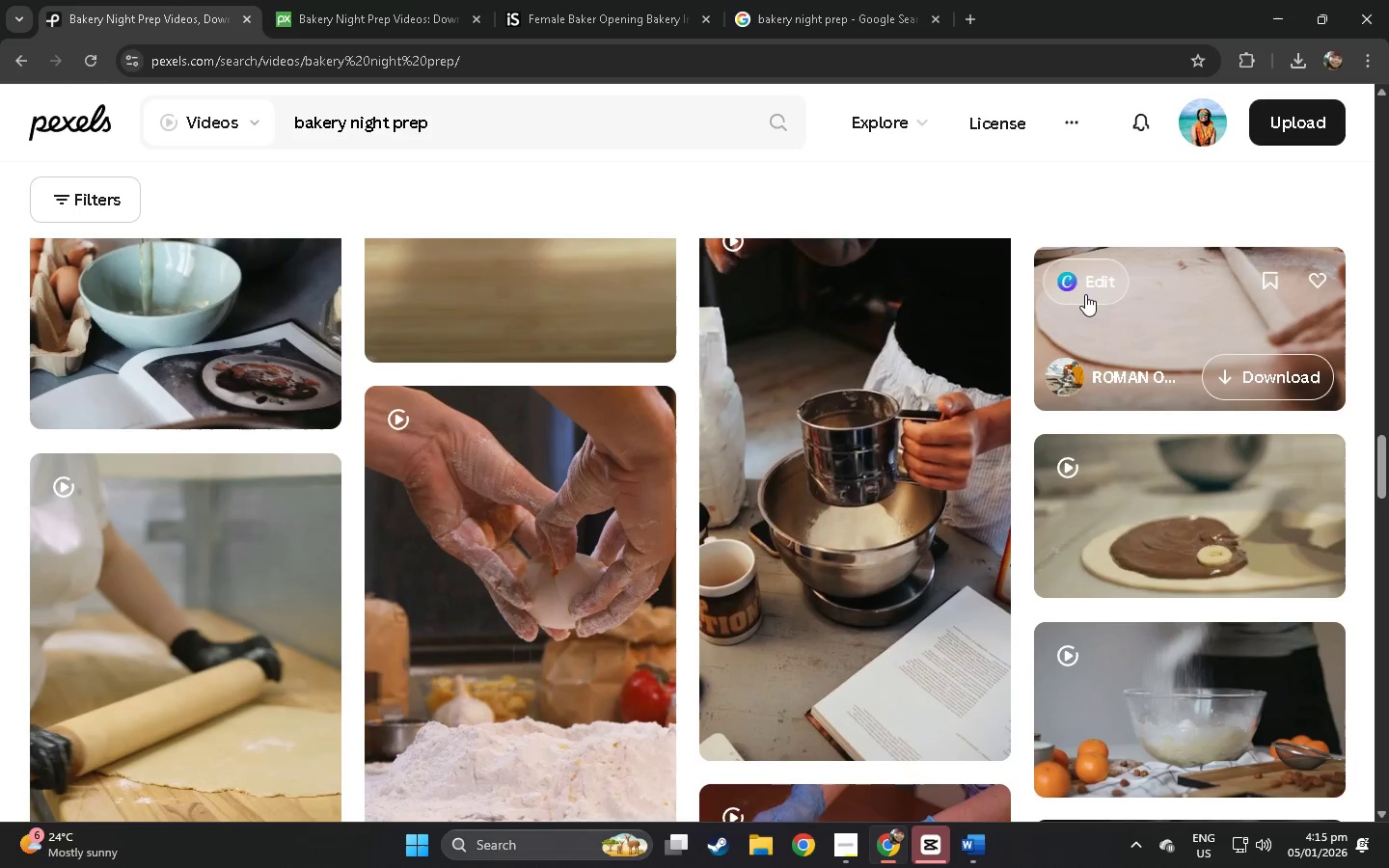 
scroll: coordinate [1036, 286], scroll_direction: down, amount: 29.0
 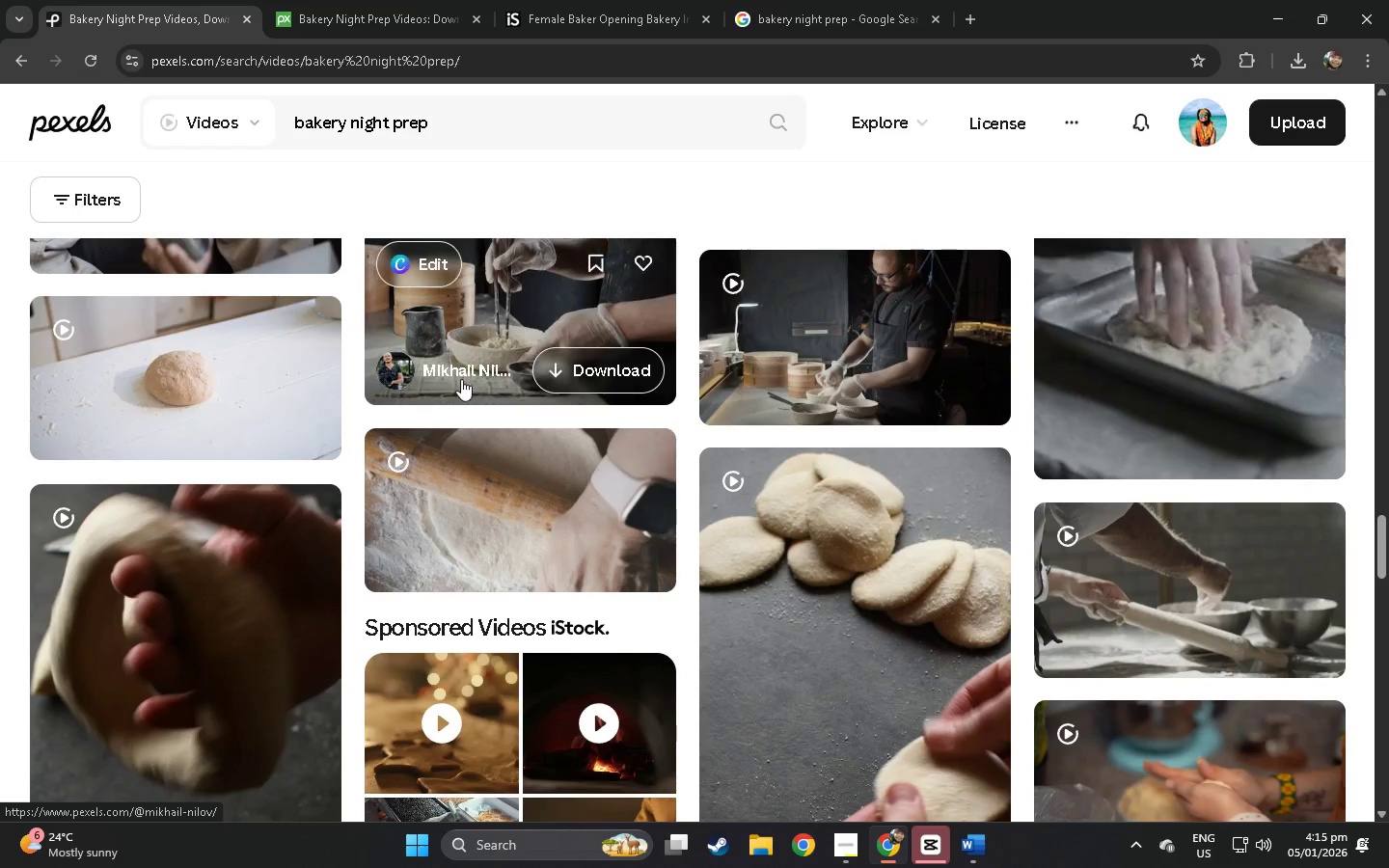 
mouse_move([554, 462])
 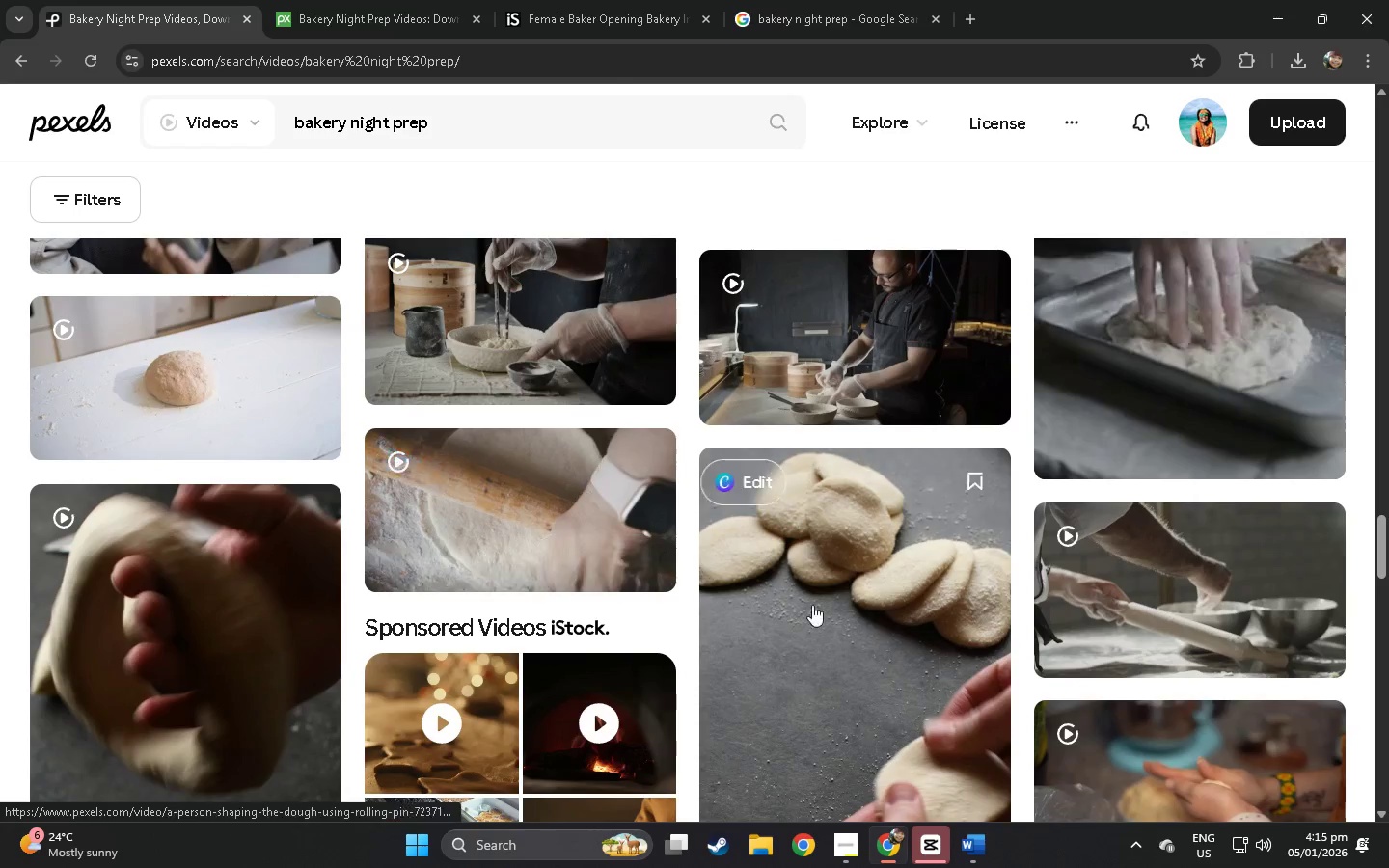 
key(Alt+AltLeft)
 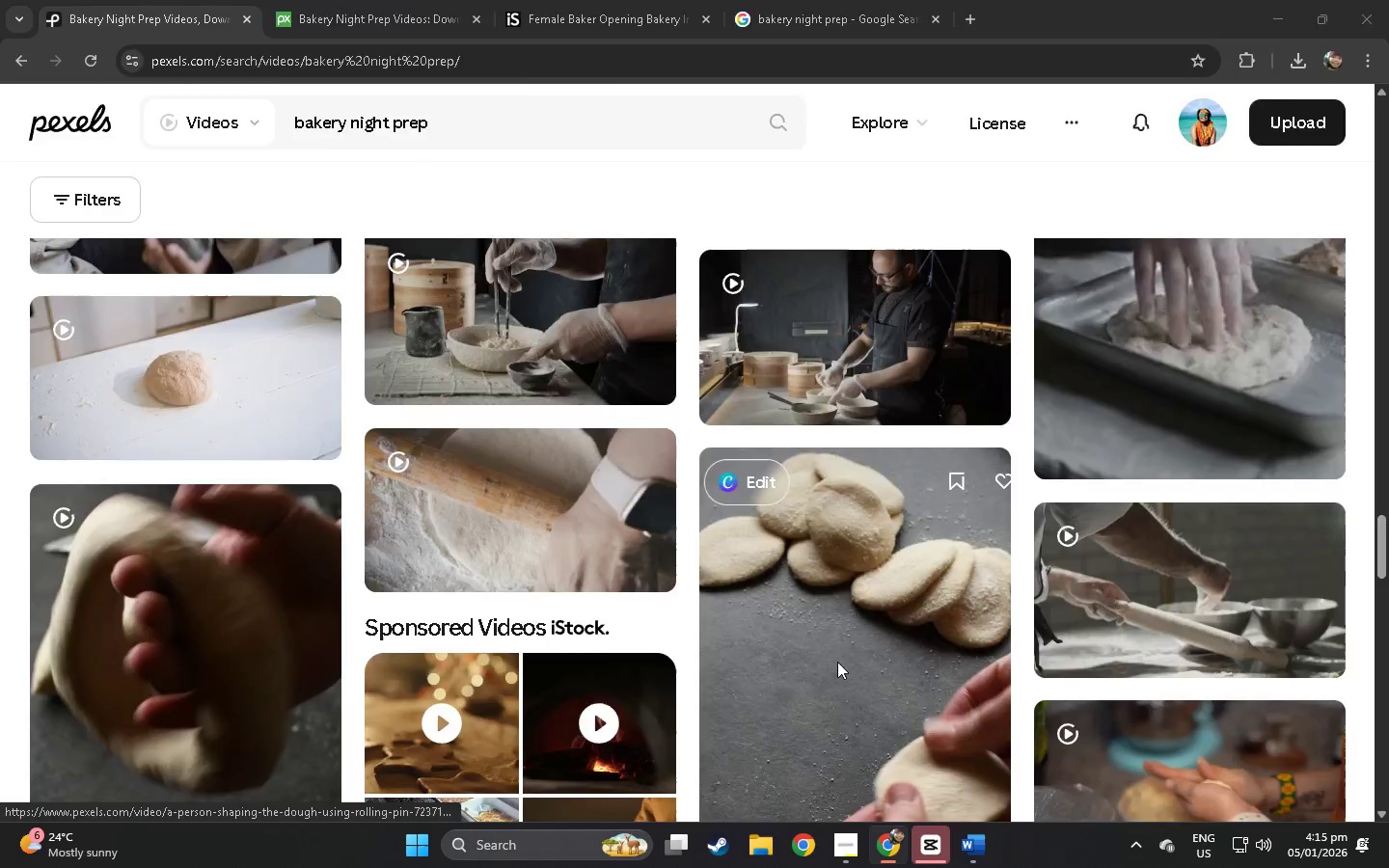 
key(Alt+Tab)
 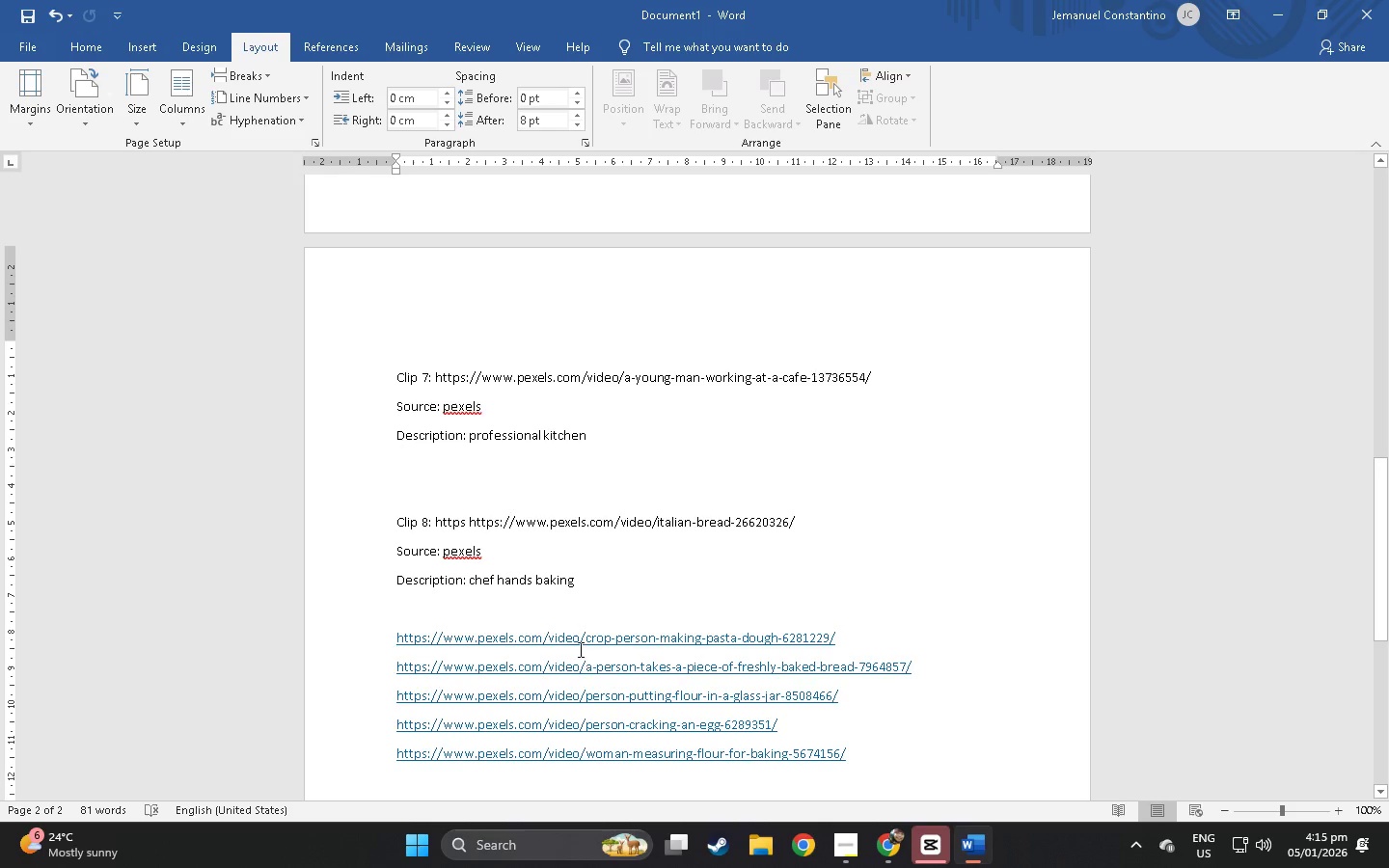 
scroll: coordinate [575, 646], scroll_direction: down, amount: 4.0
 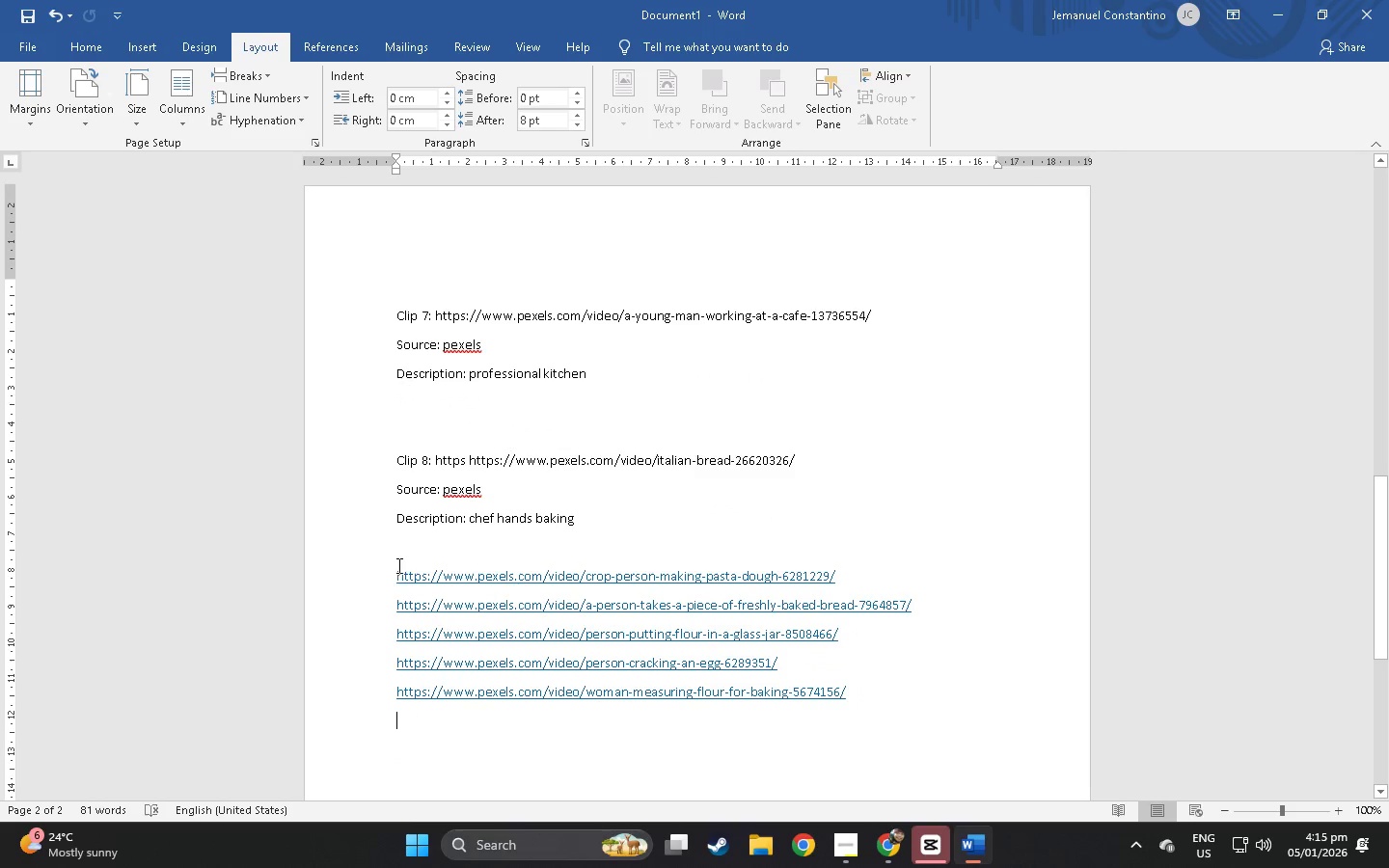 
left_click([394, 574])
 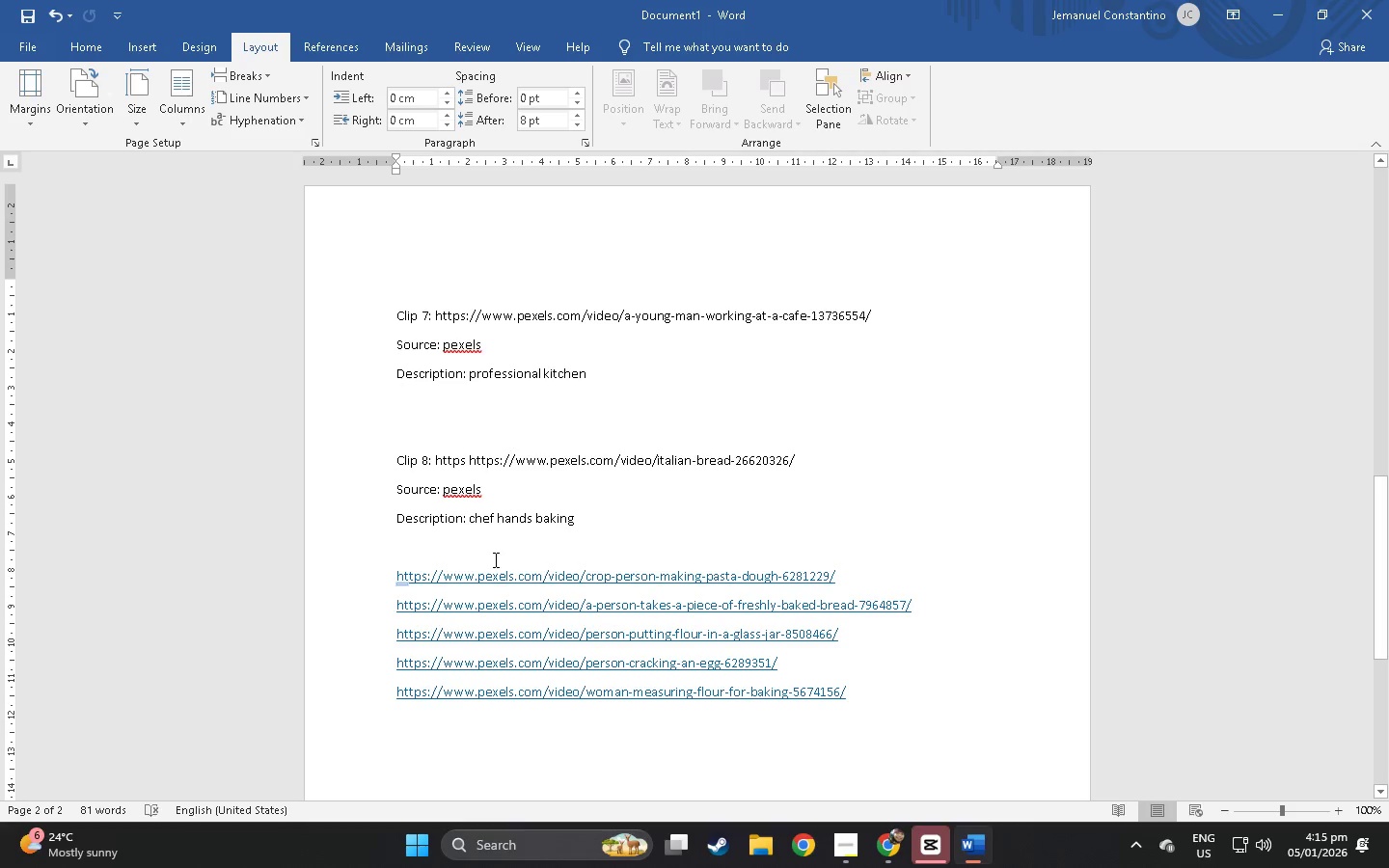 
key(Enter)
 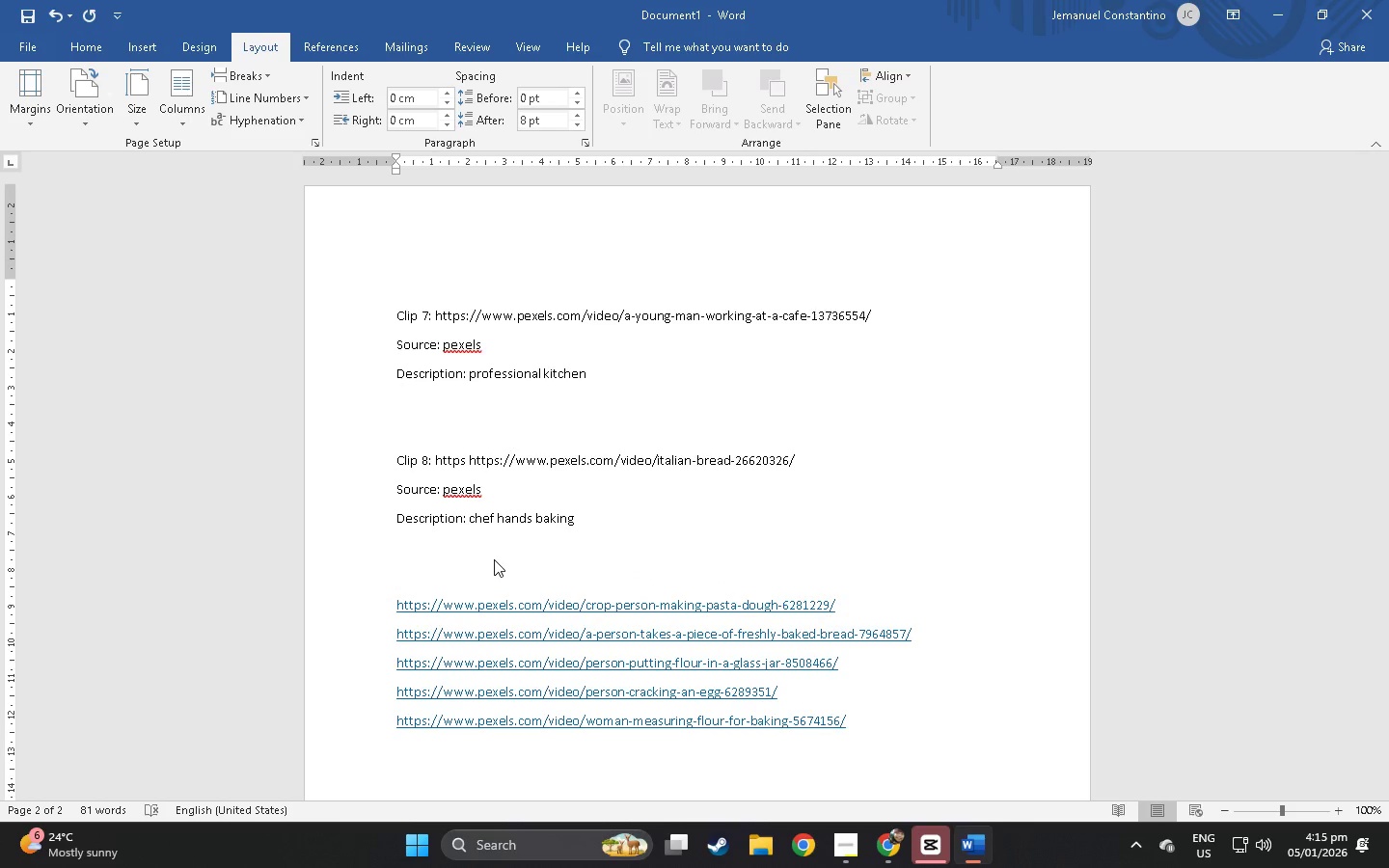 
key(ArrowUp)
 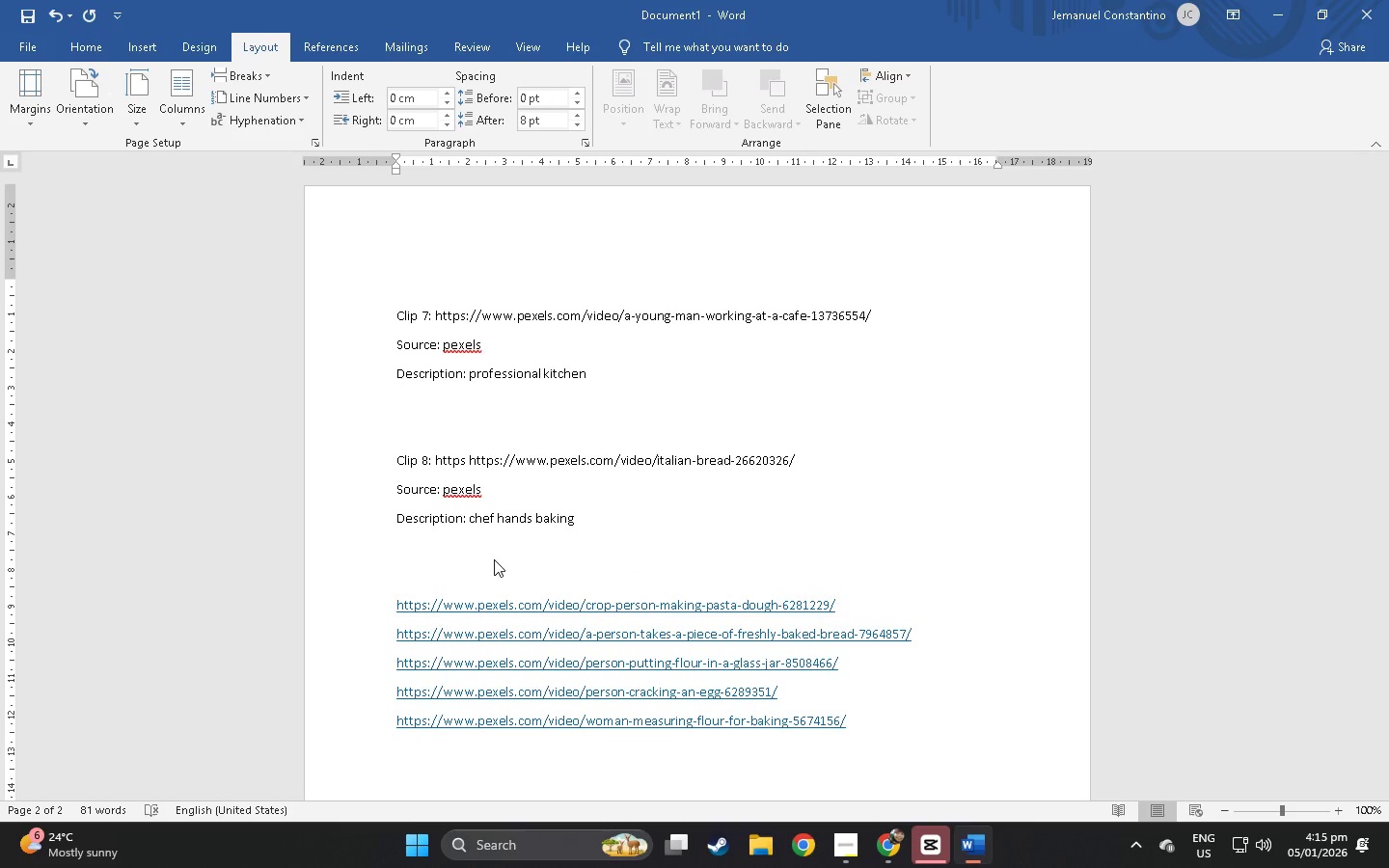 
type(source onm )
key(Backspace)
key(Backspace)
key(Backspace)
key(Backspace)
type(fo)
key(Backspace)
key(Backspace)
key(Backspace)
key(Backspace)
key(Backspace)
key(Backspace)
key(Backspace)
key(Backspace)
key(Backspace)
type(For night )
key(Backspace)
key(Backspace)
key(Backspace)
key(Backspace)
key(Backspace)
key(Backspace)
key(Backspace)
key(Backspace)
key(Backspace)
key(Backspace)
type(bakery knoi)
key(Backspace)
key(Backspace)
key(Backspace)
key(Backspace)
type(night prep)
 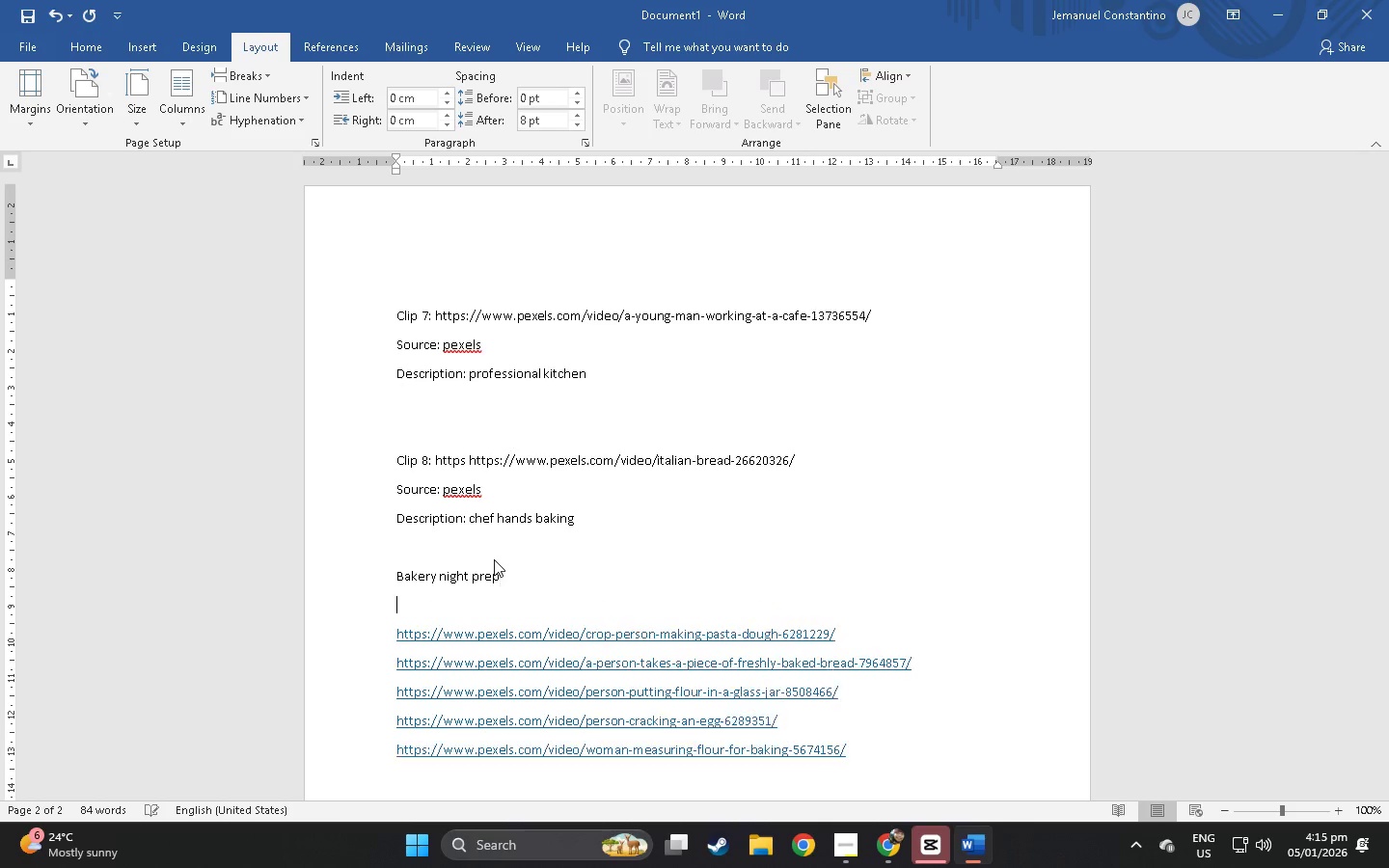 
key(Enter)
 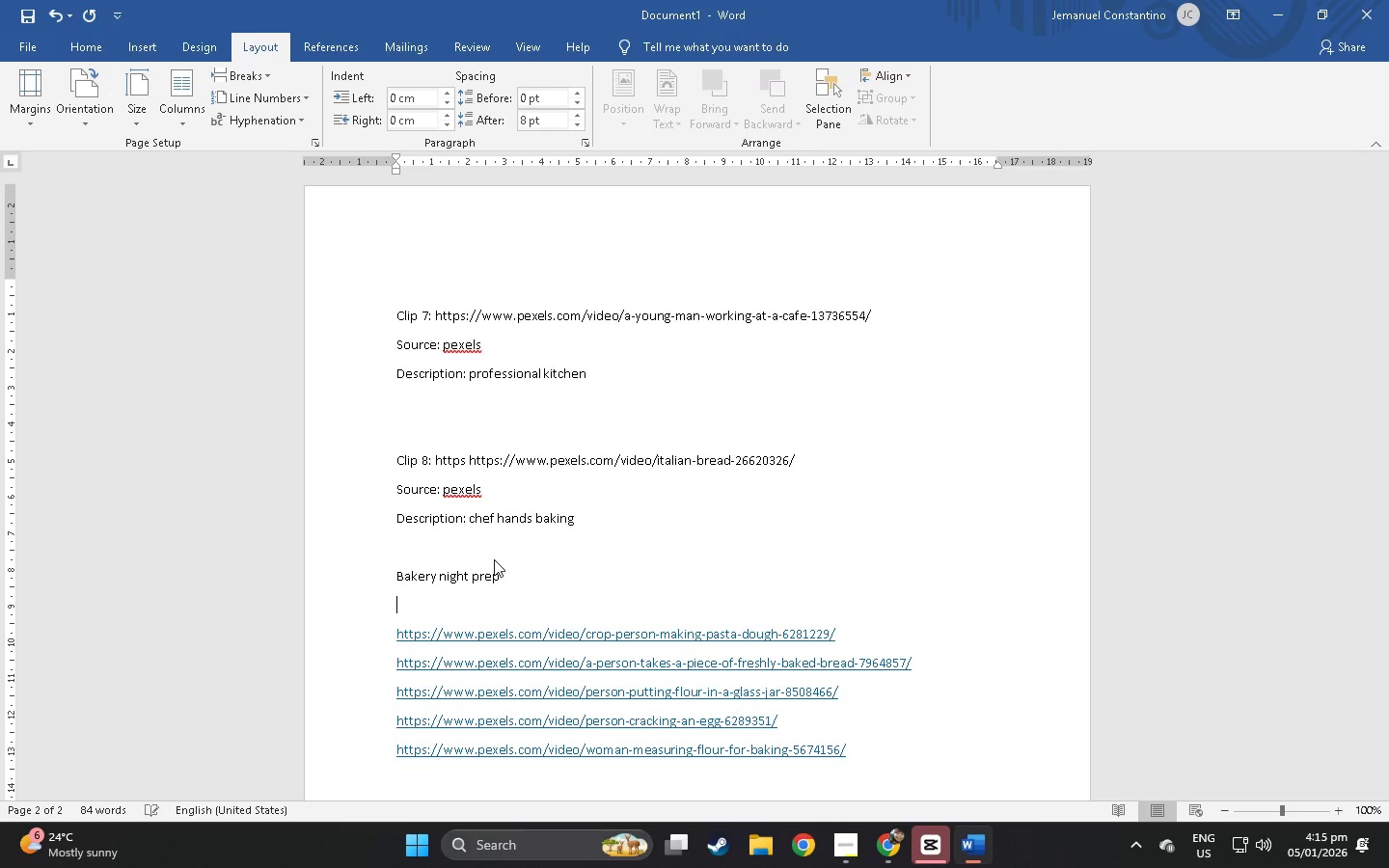 
type(pexe;s)
key(Backspace)
key(Backspace)
type(ls)
 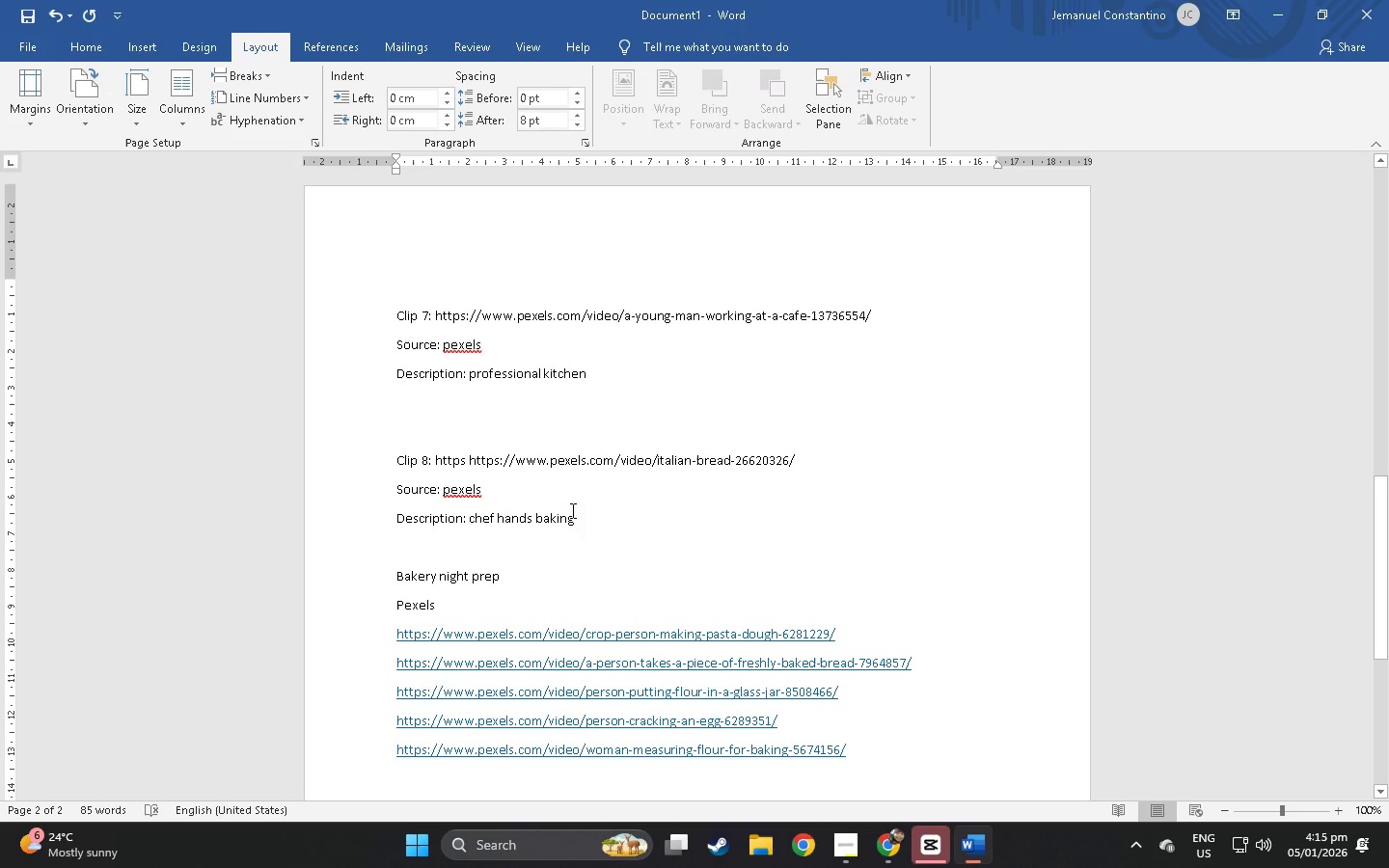 
key(Backspace)
key(Backspace)
key(Backspace)
key(Backspace)
key(Backspace)
key(Backspace)
type(Sourrrce )
key(Backspace)
key(Backspace)
key(Backspace)
key(Backspace)
type(c)
key(Backspace)
key(Backspace)
type(ce: p)
key(Backspace)
type(Pexel;)
key(Backspace)
type(s)
 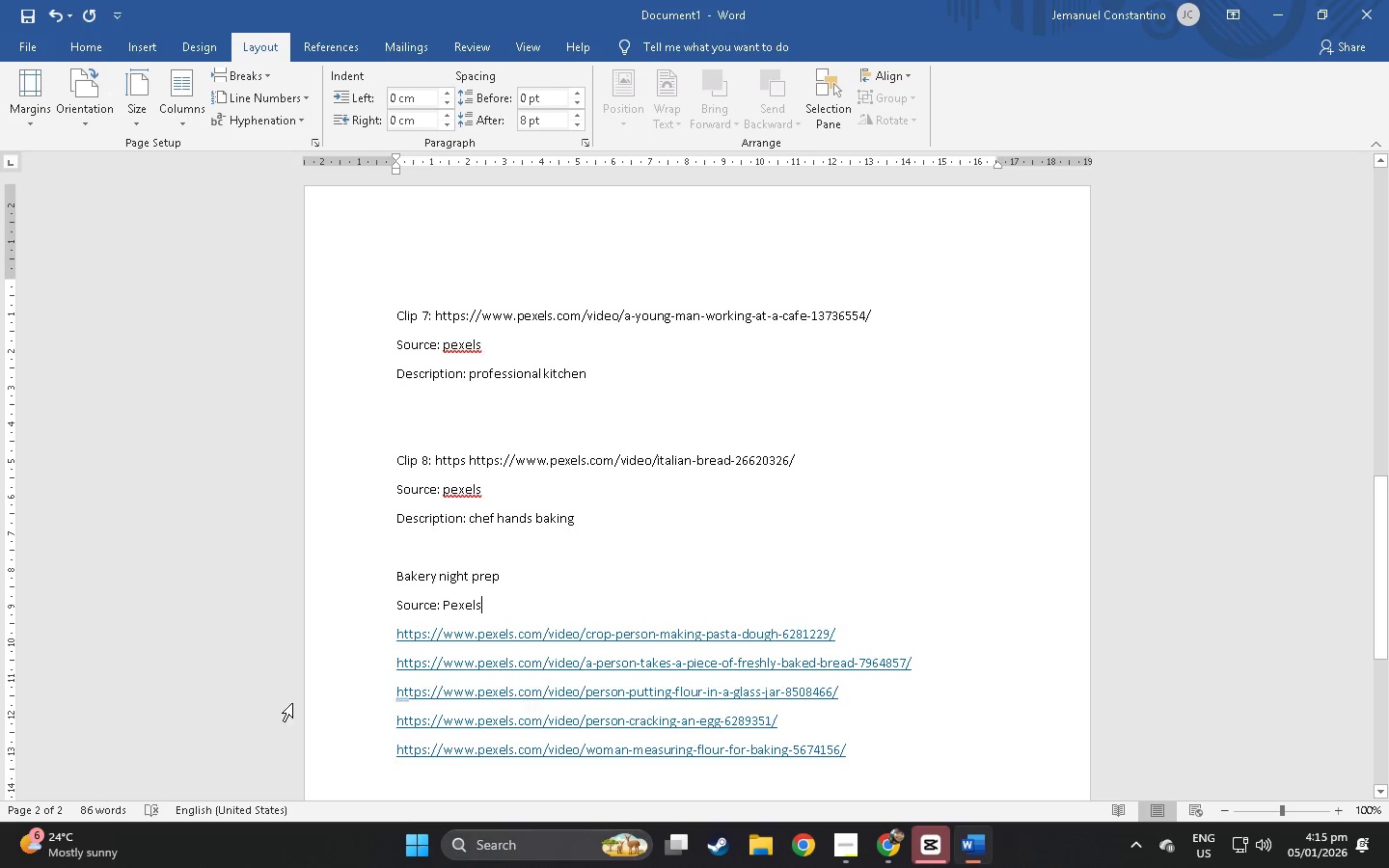 
left_click([266, 663])
 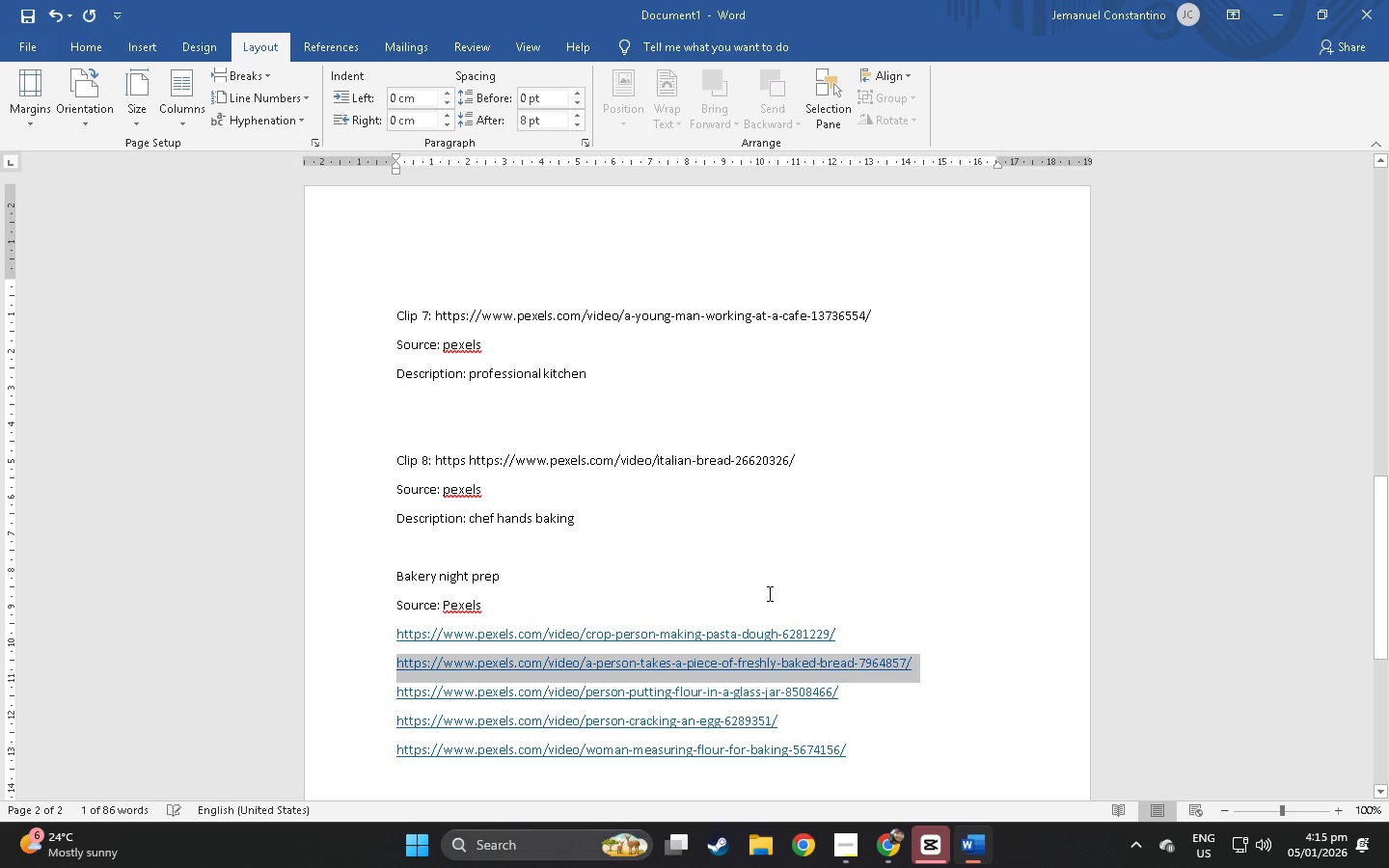 
left_click([856, 583])
 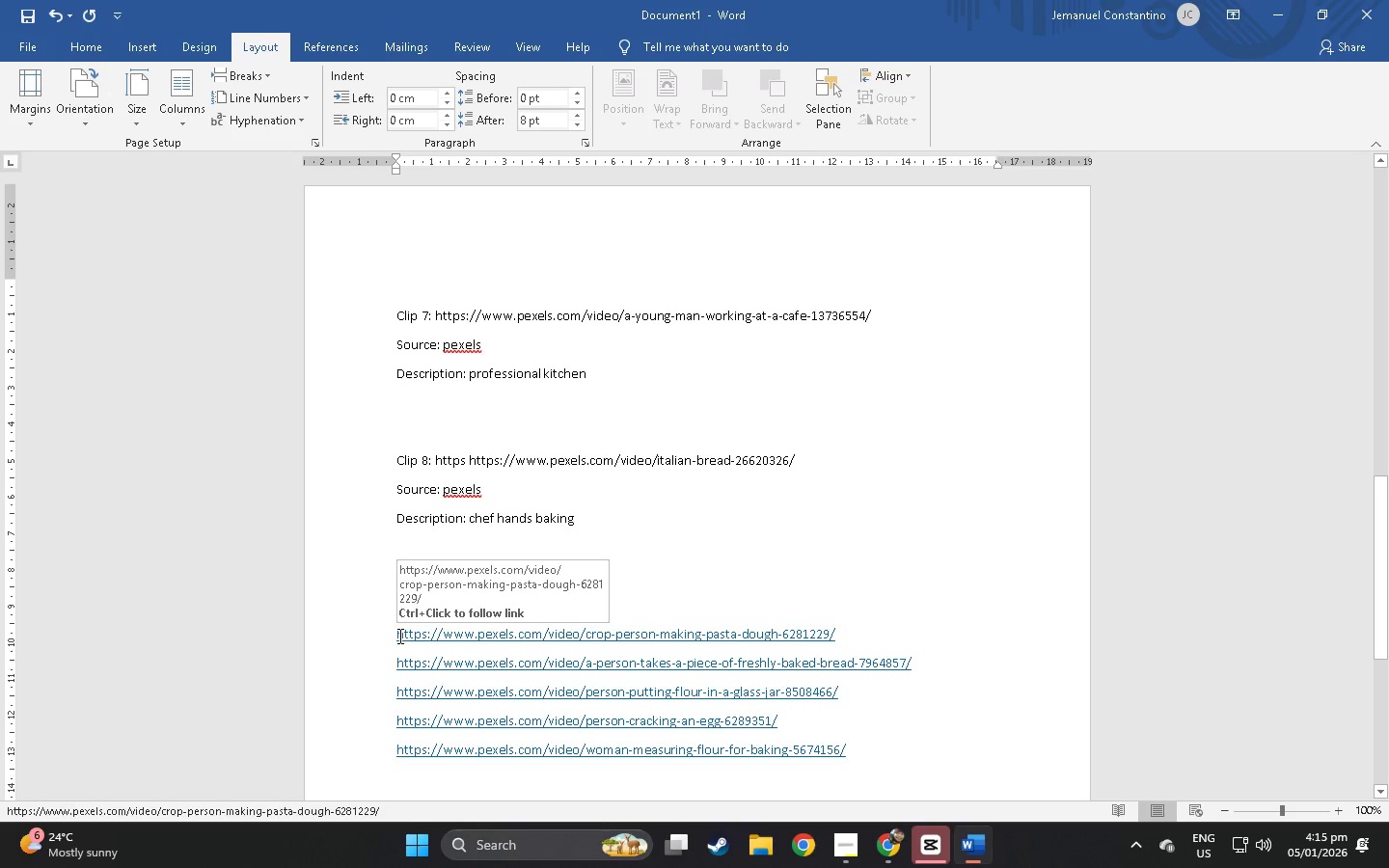 
left_click([395, 636])
 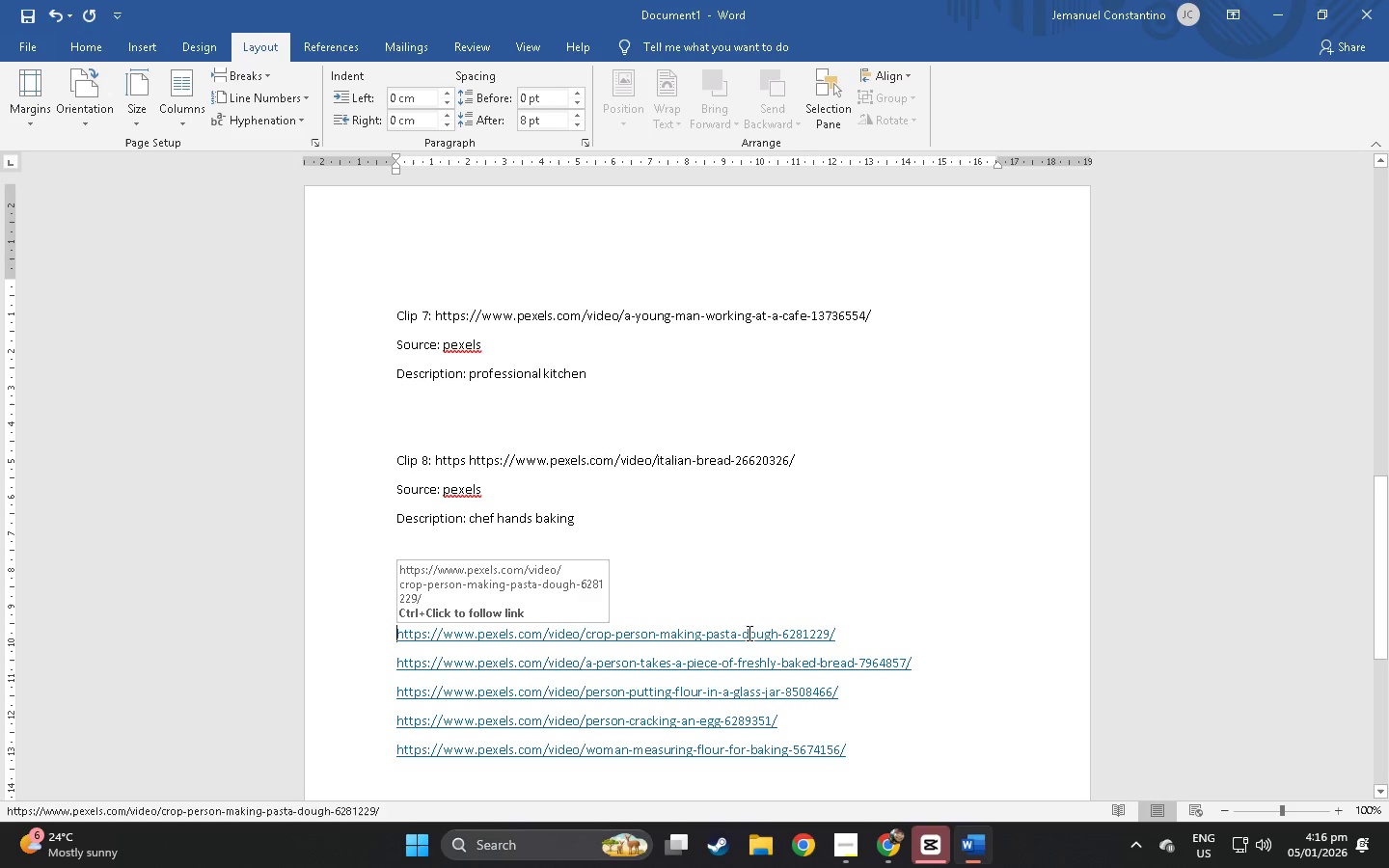 
double_click([769, 611])
 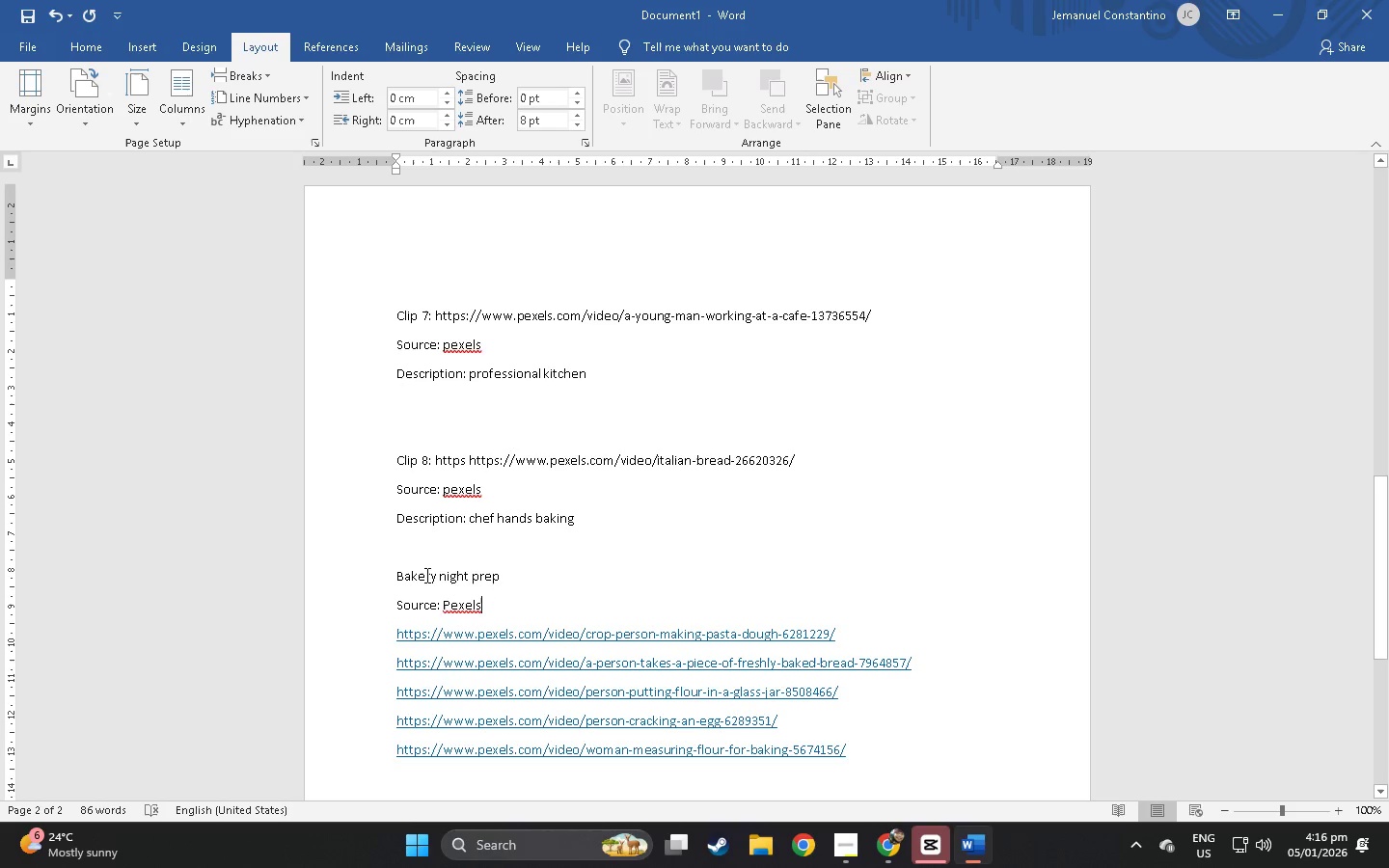 
wait(7.22)
 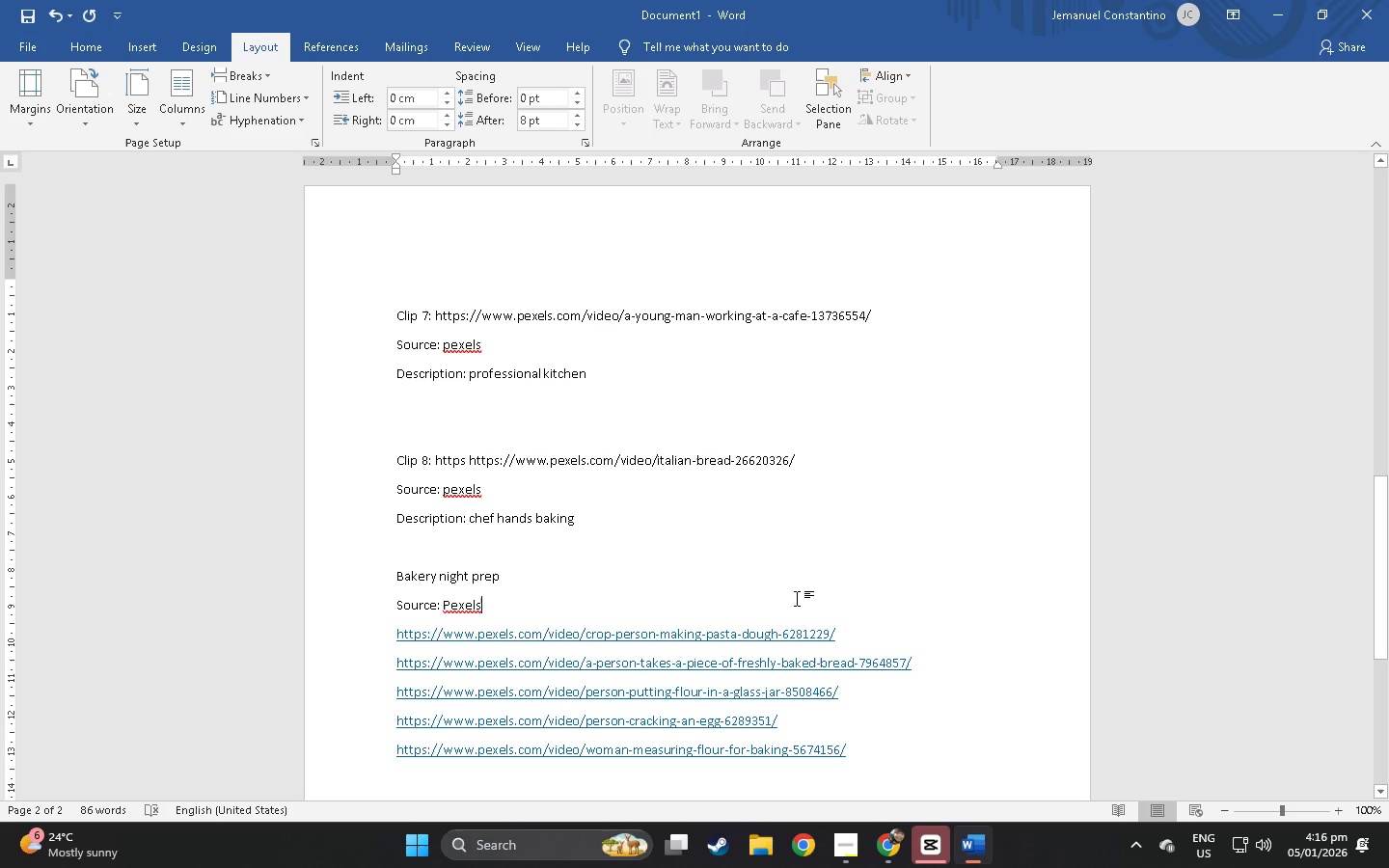 
left_click([508, 605])
 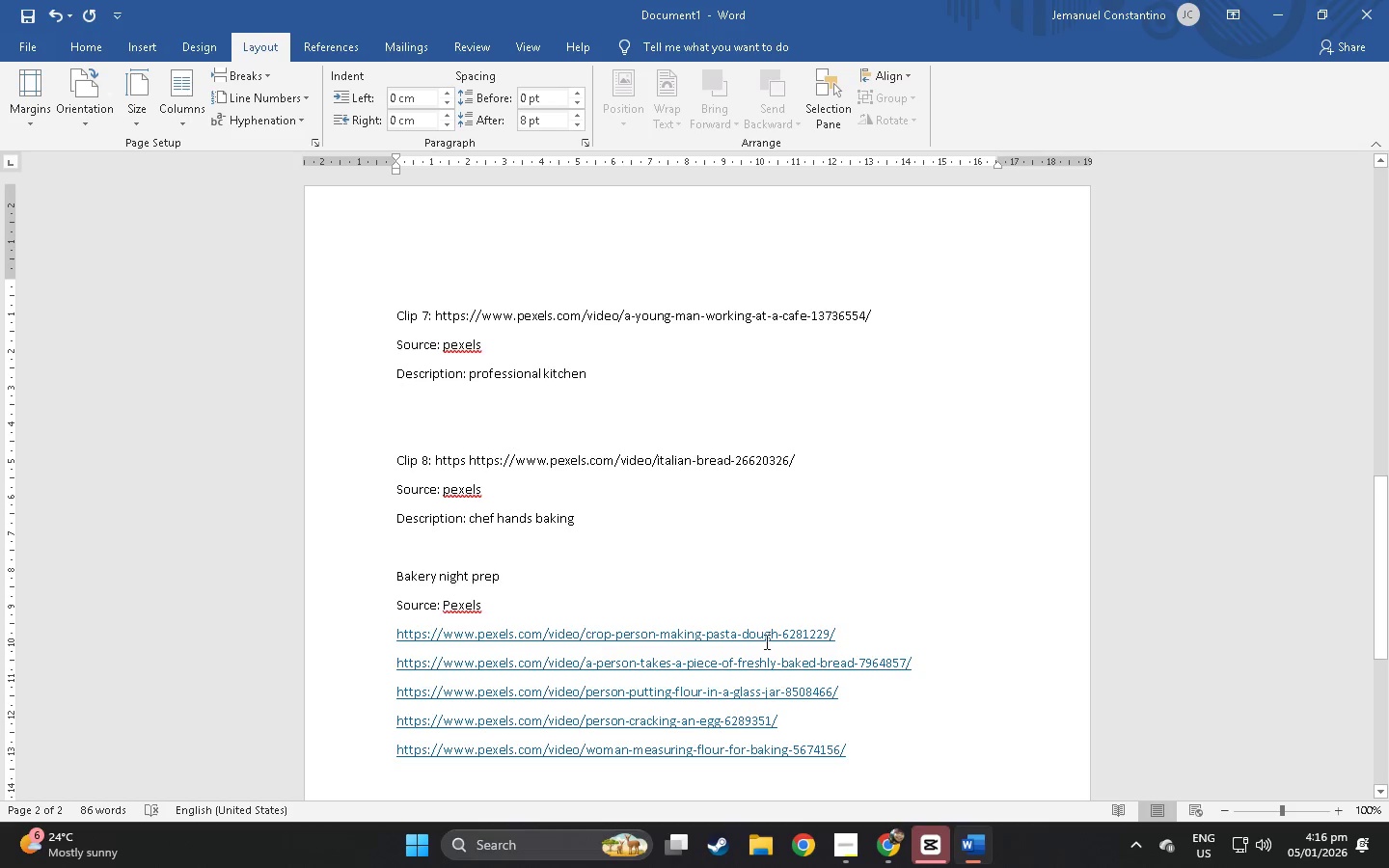 
left_click_drag(start_coordinate=[894, 753], to_coordinate=[408, 635])